 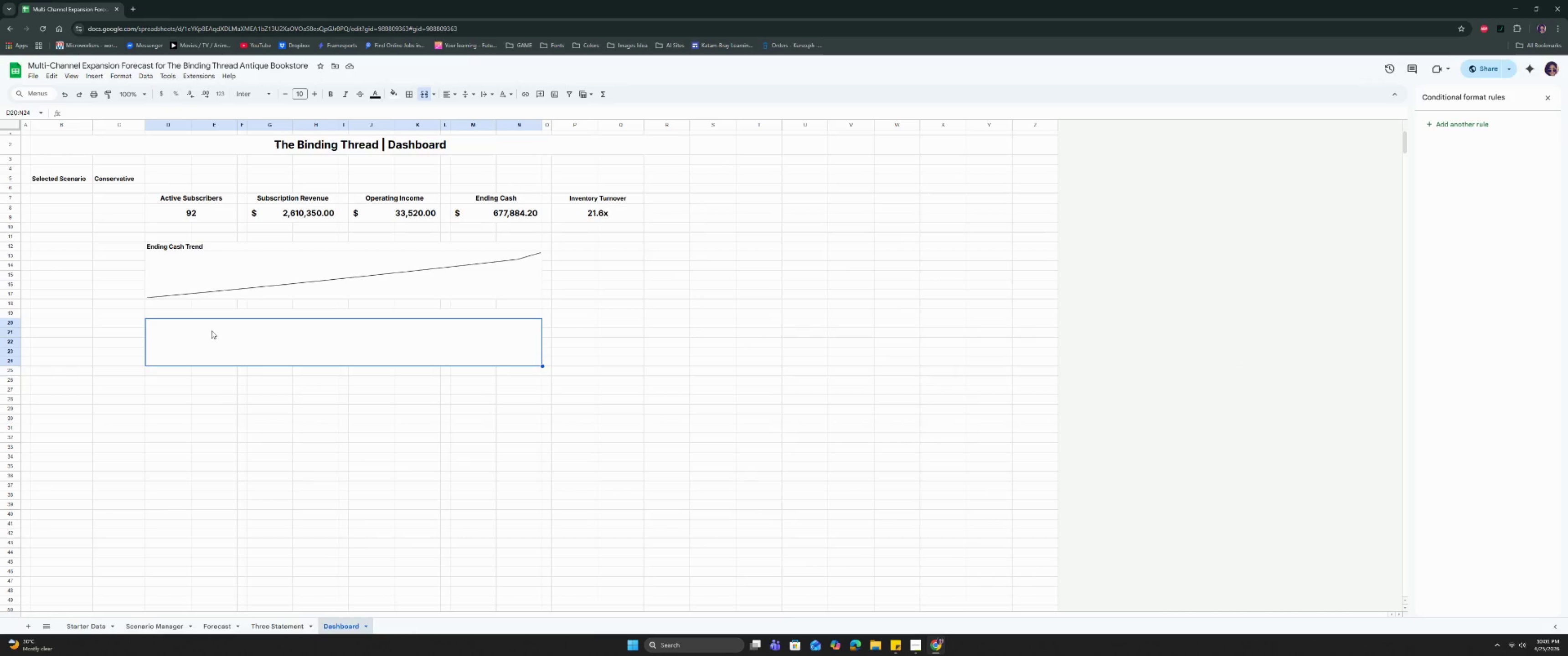 
left_click([189, 315])
 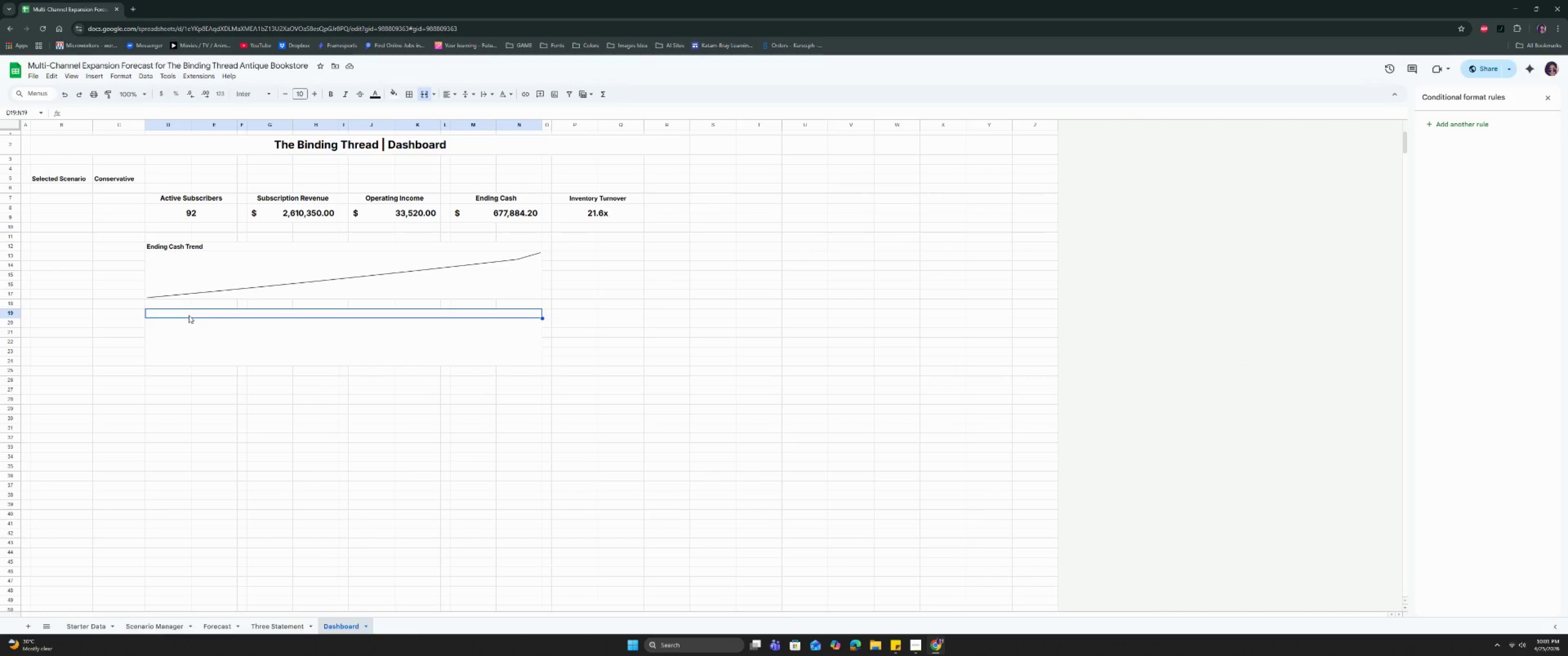 
type(Net Cash Flow )
 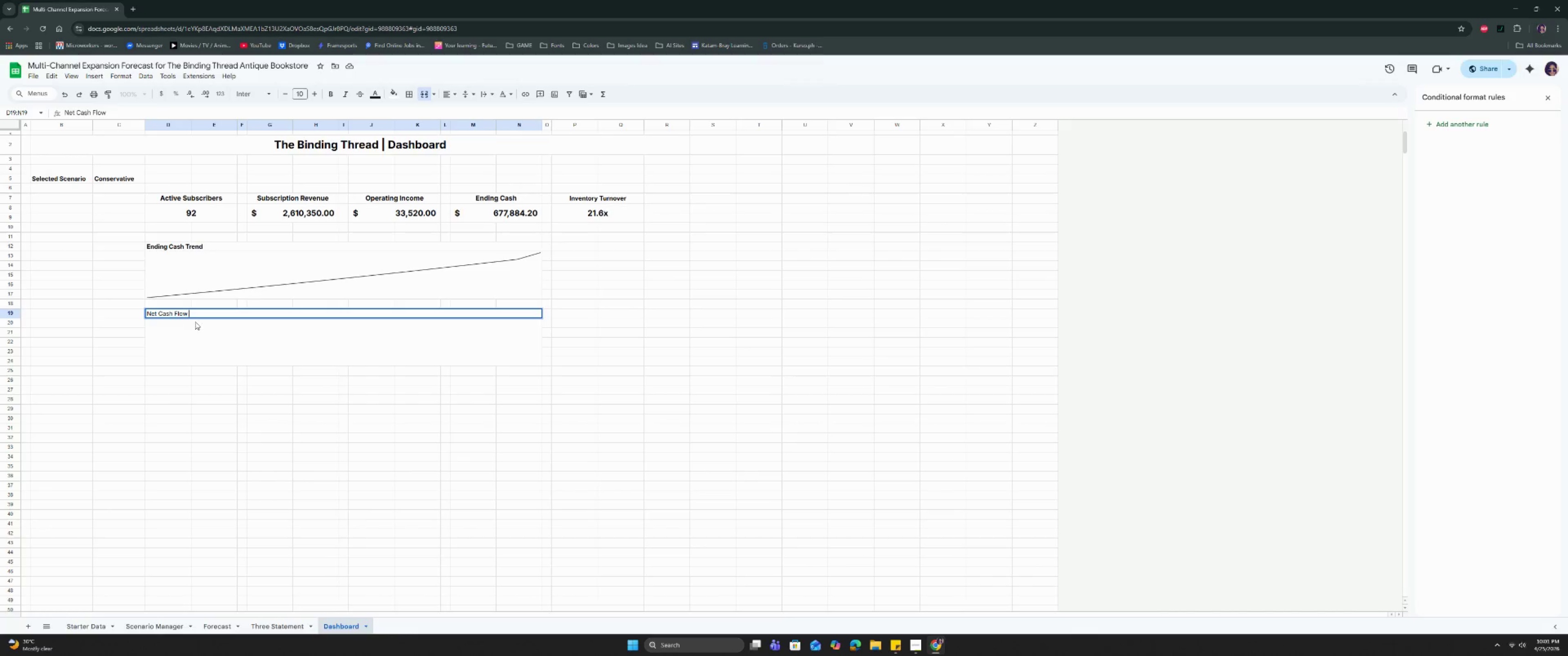 
left_click([202, 400])
 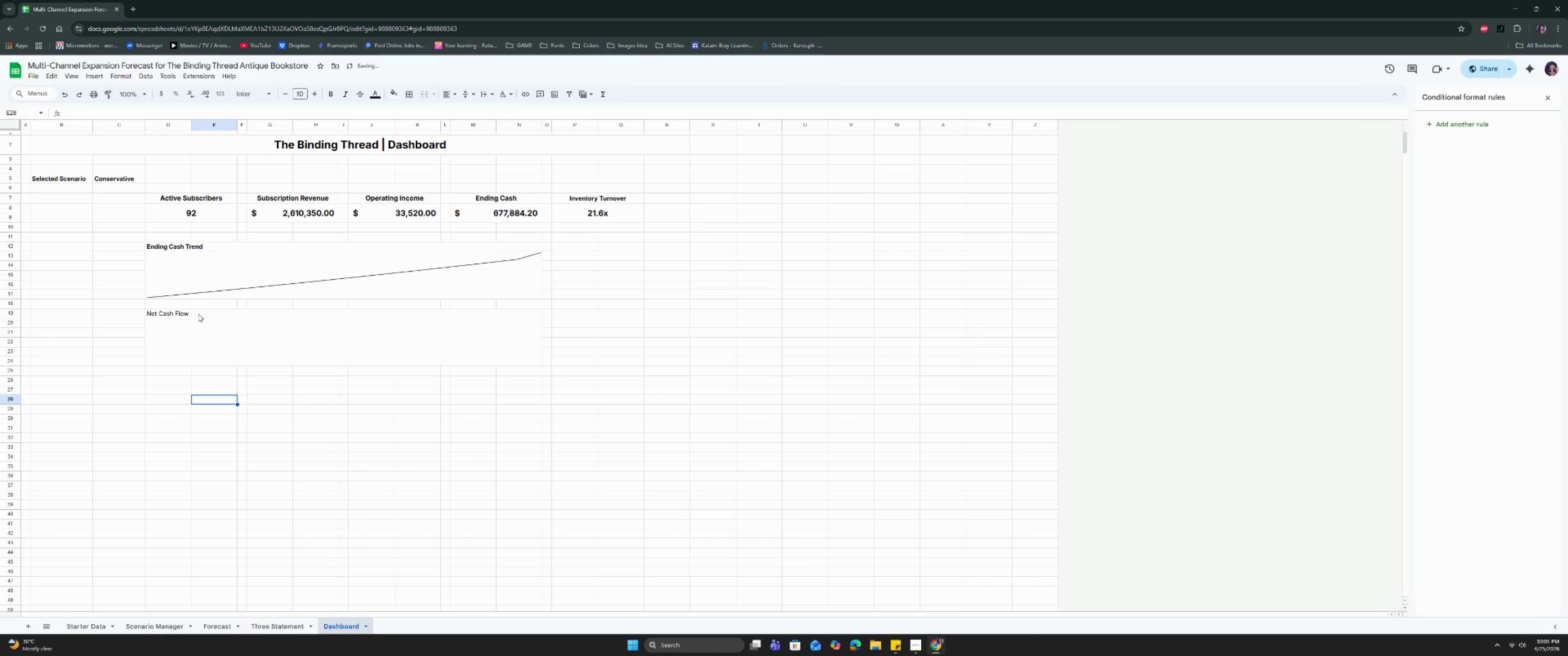 
left_click([198, 313])
 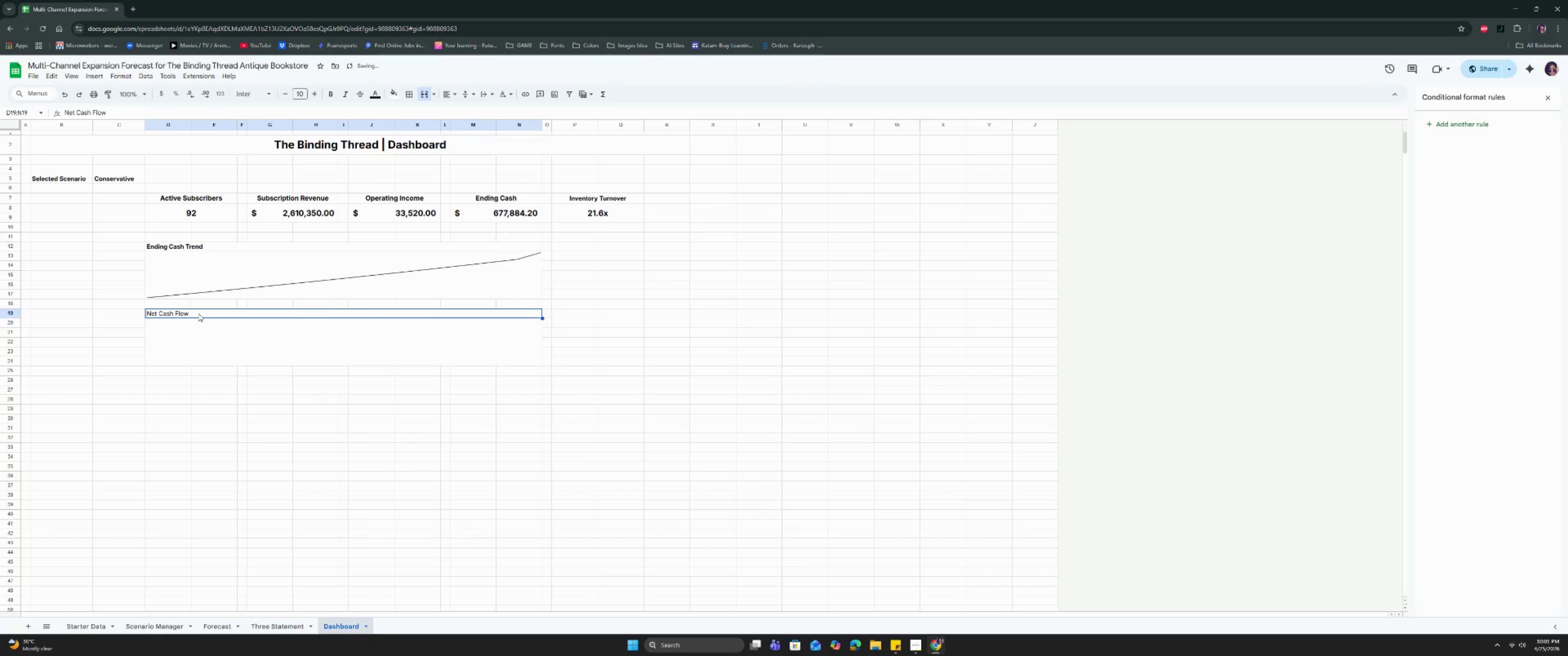 
key(Control+B)
 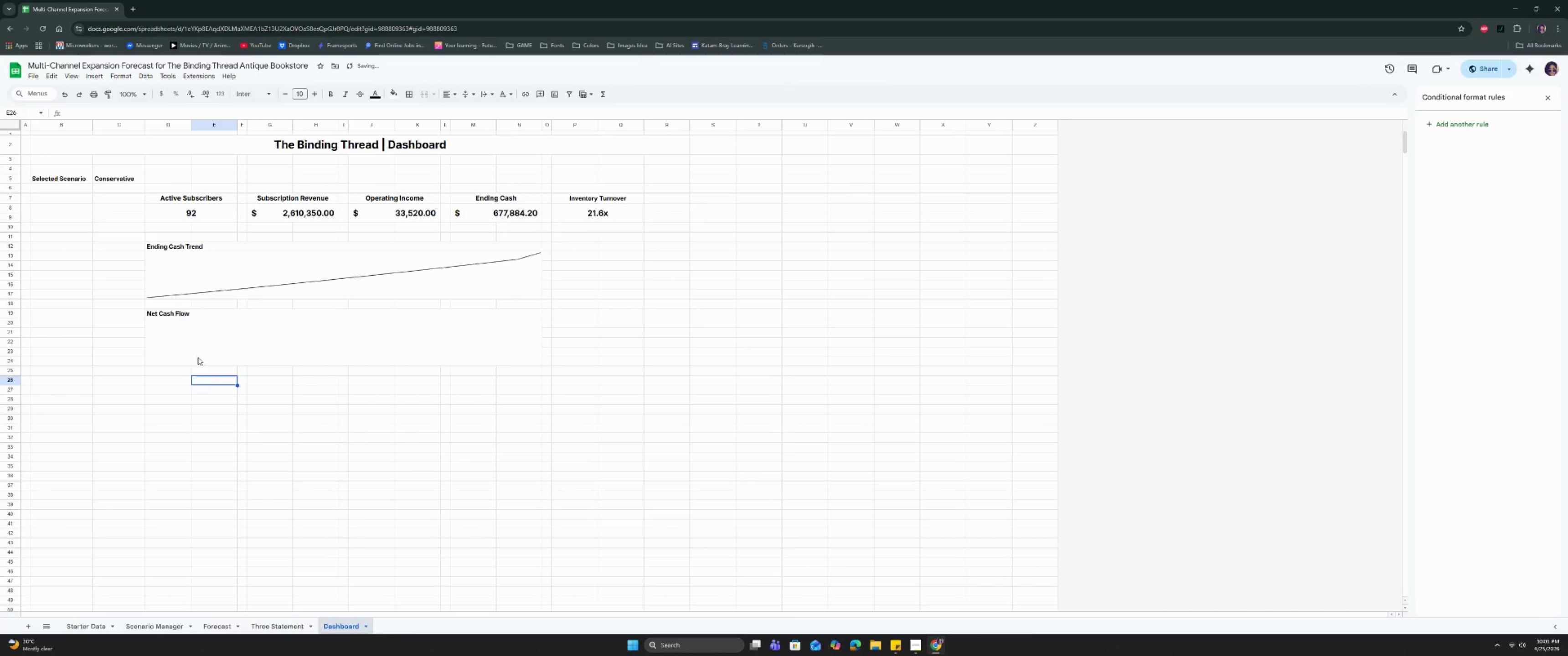 
double_click([200, 343])
 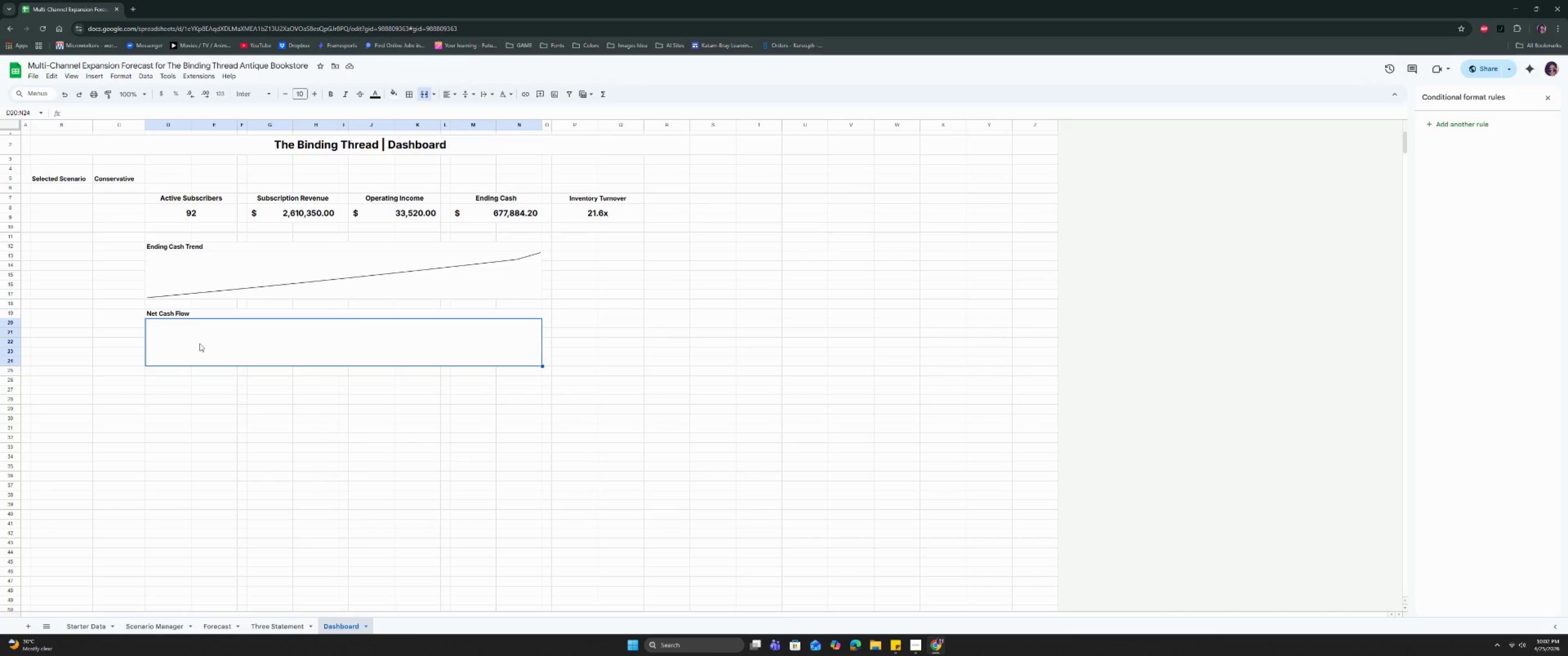 
wait(7.23)
 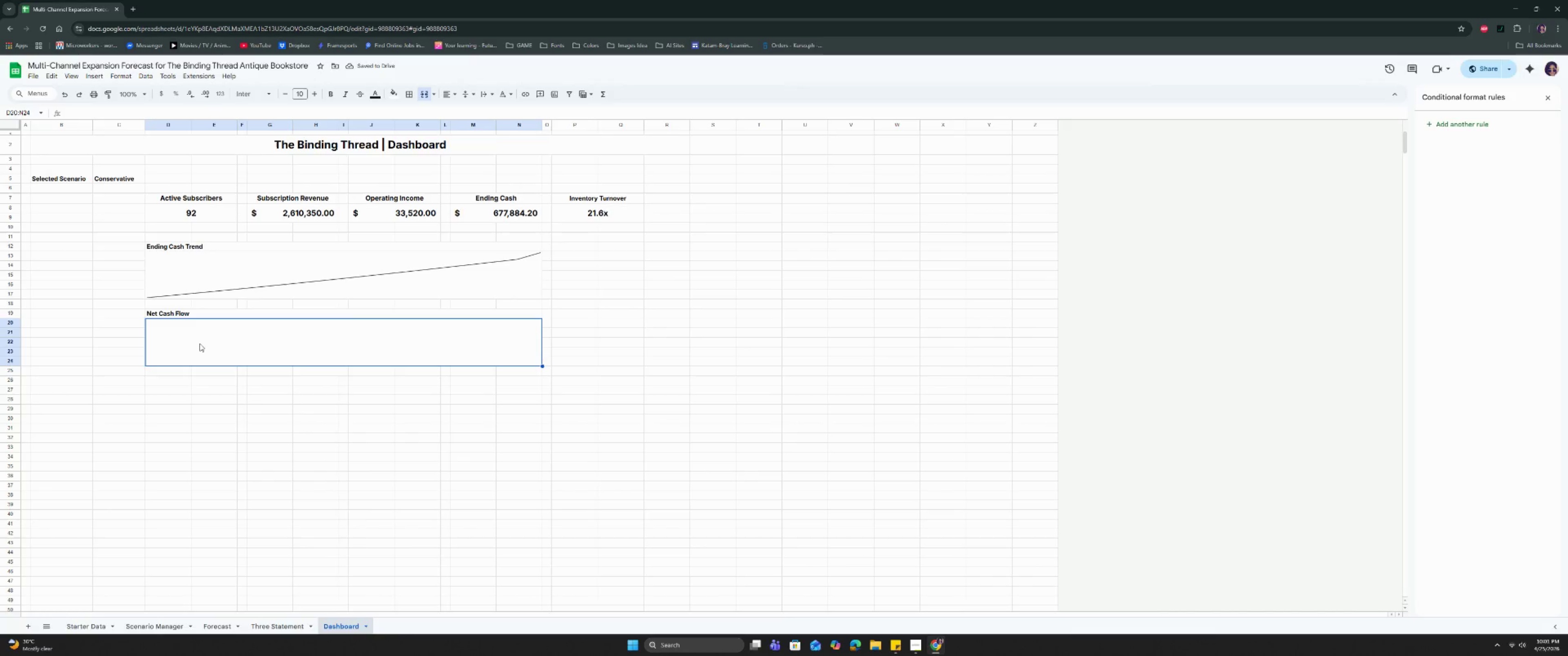 
type(=spar)
 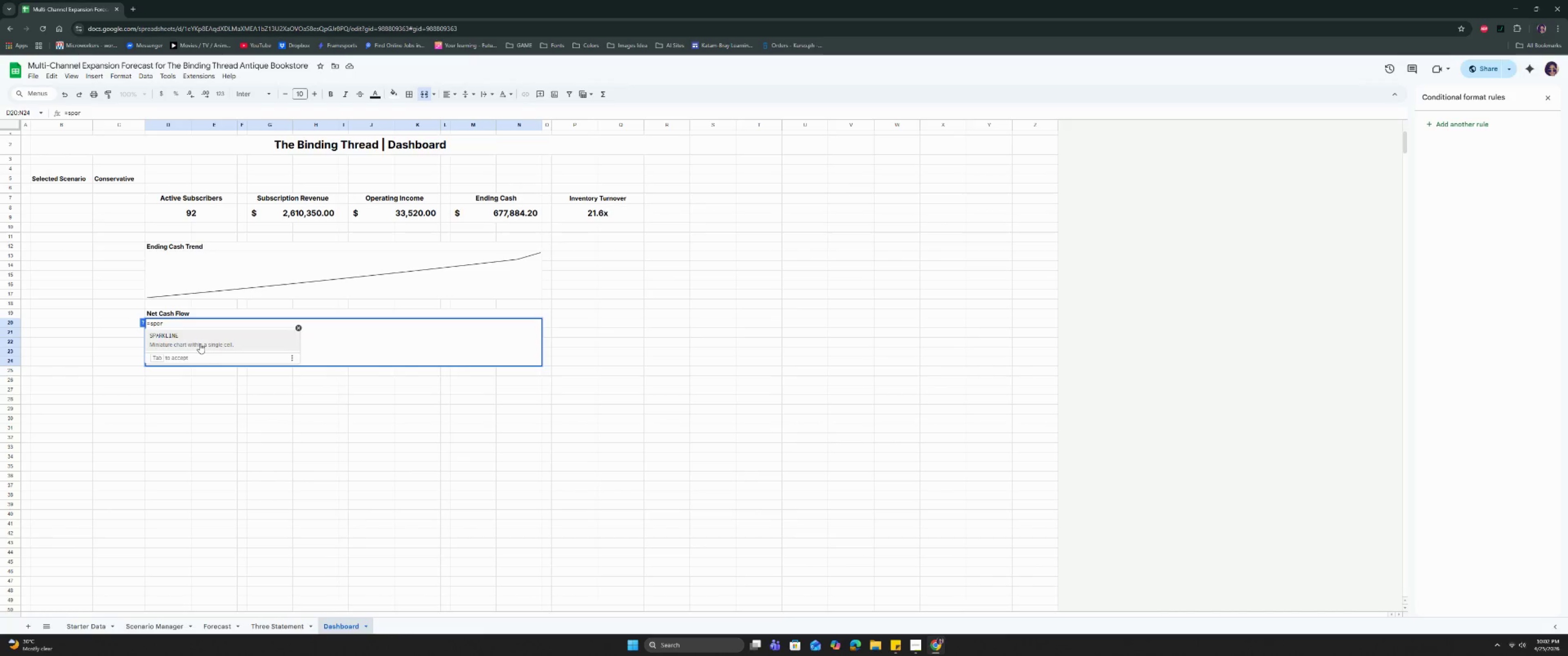 
left_click([200, 343])
 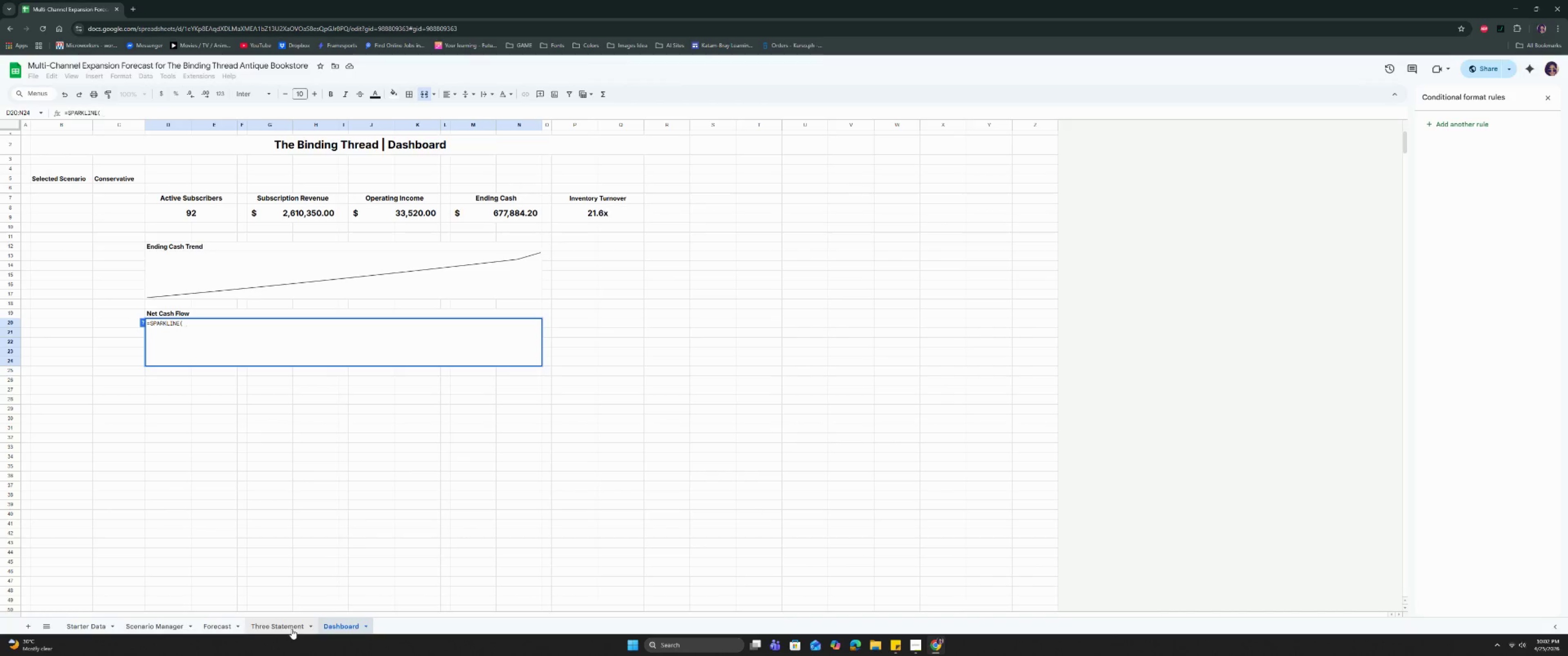 
wait(5.52)
 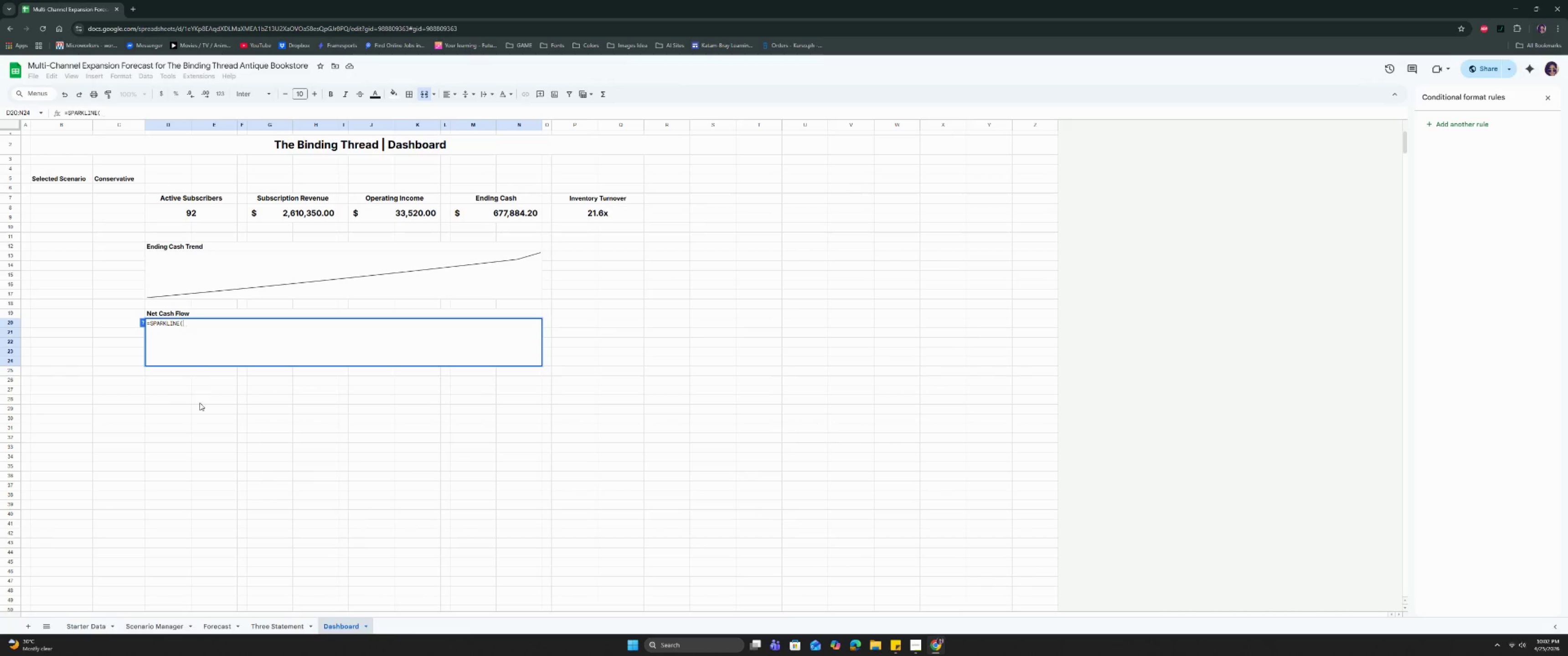 
left_click([222, 625])
 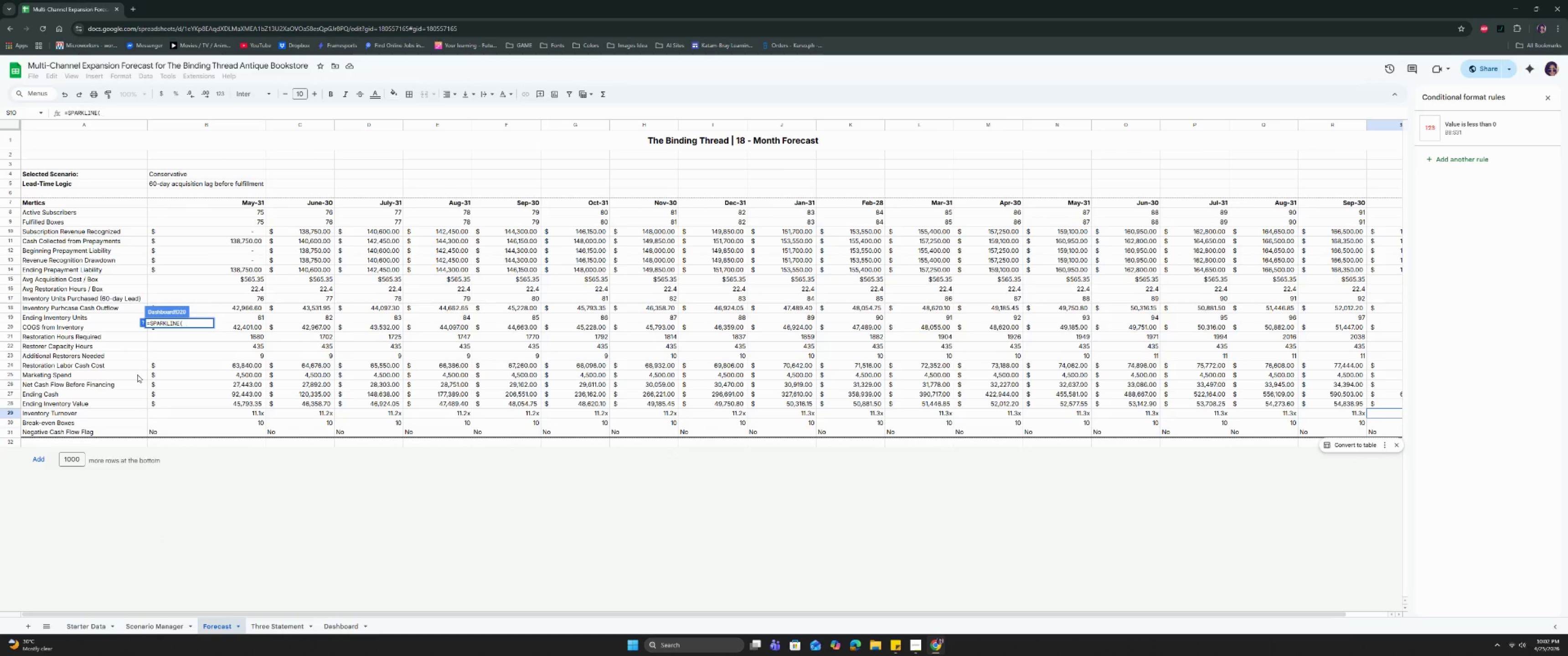 
wait(6.42)
 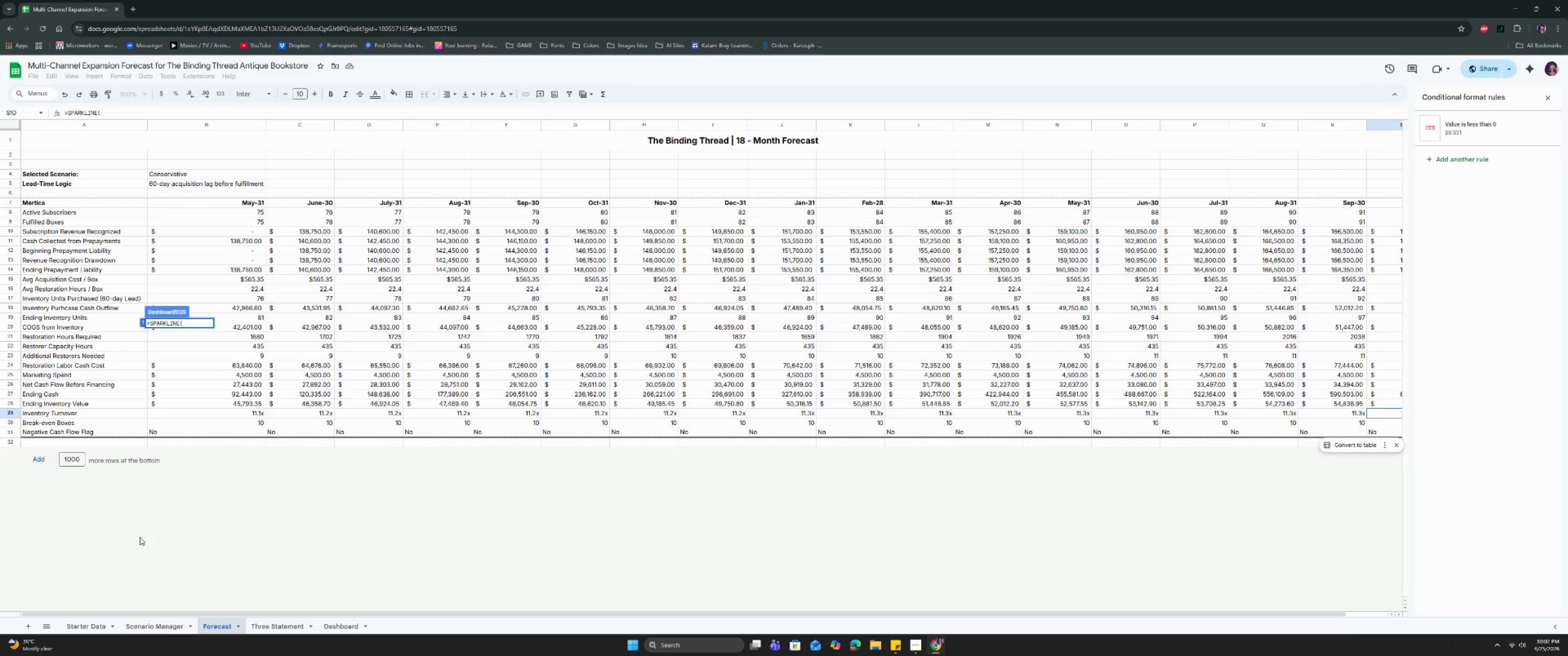 
left_click_drag(start_coordinate=[192, 384], to_coordinate=[1363, 383])
 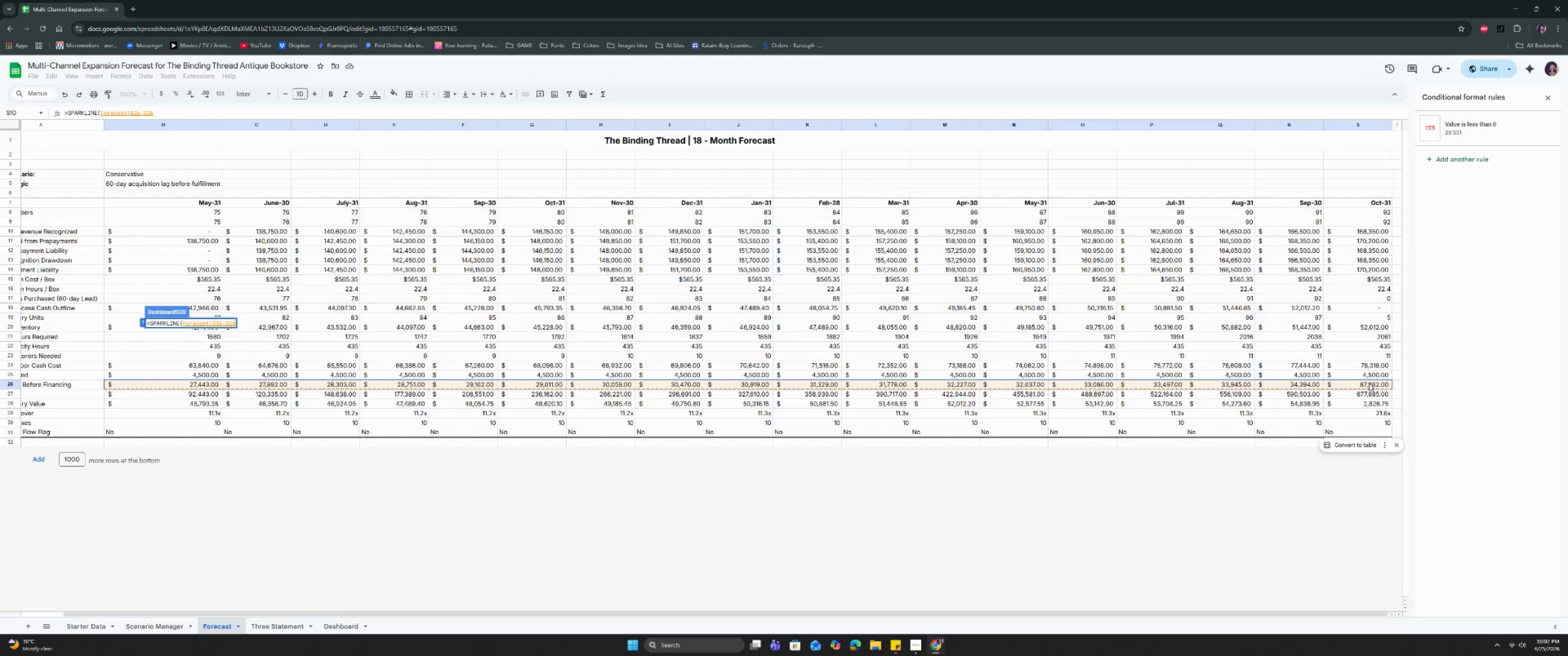 
key(Enter)
 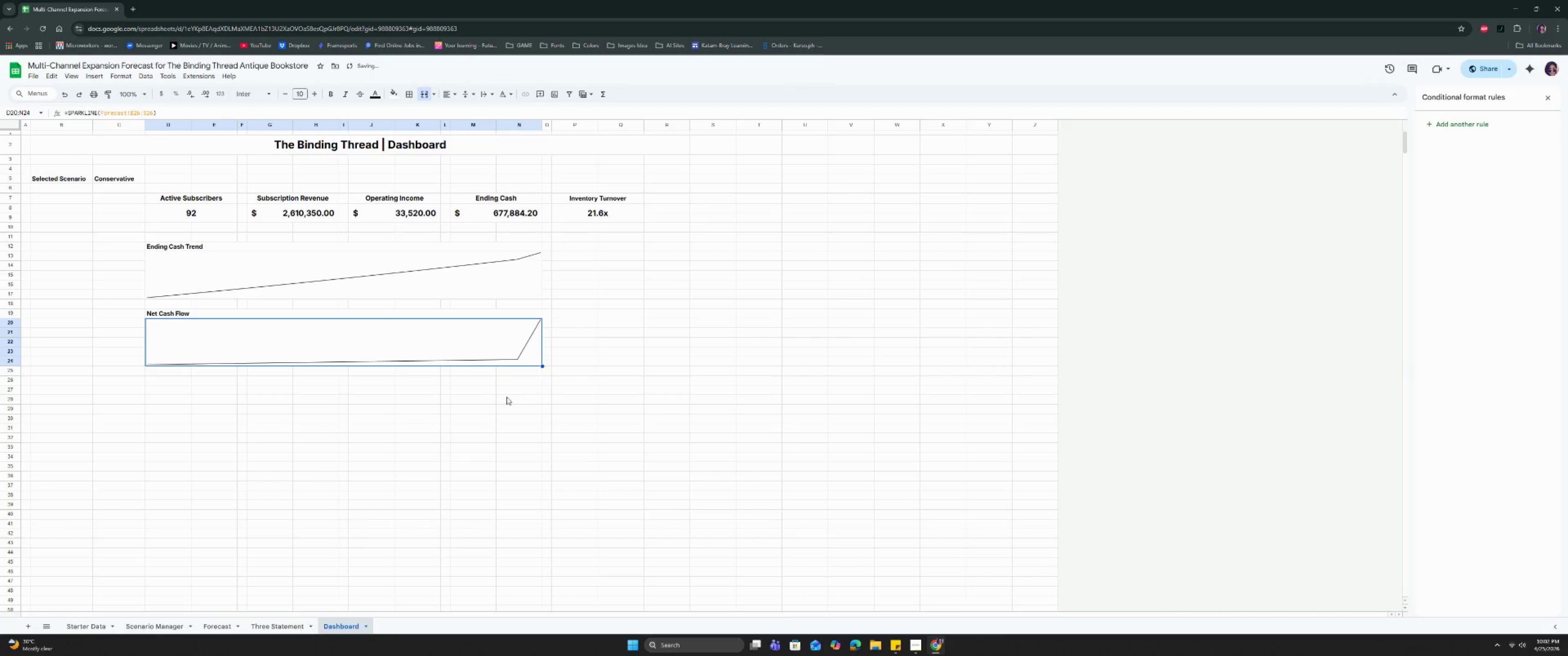 
left_click([562, 426])
 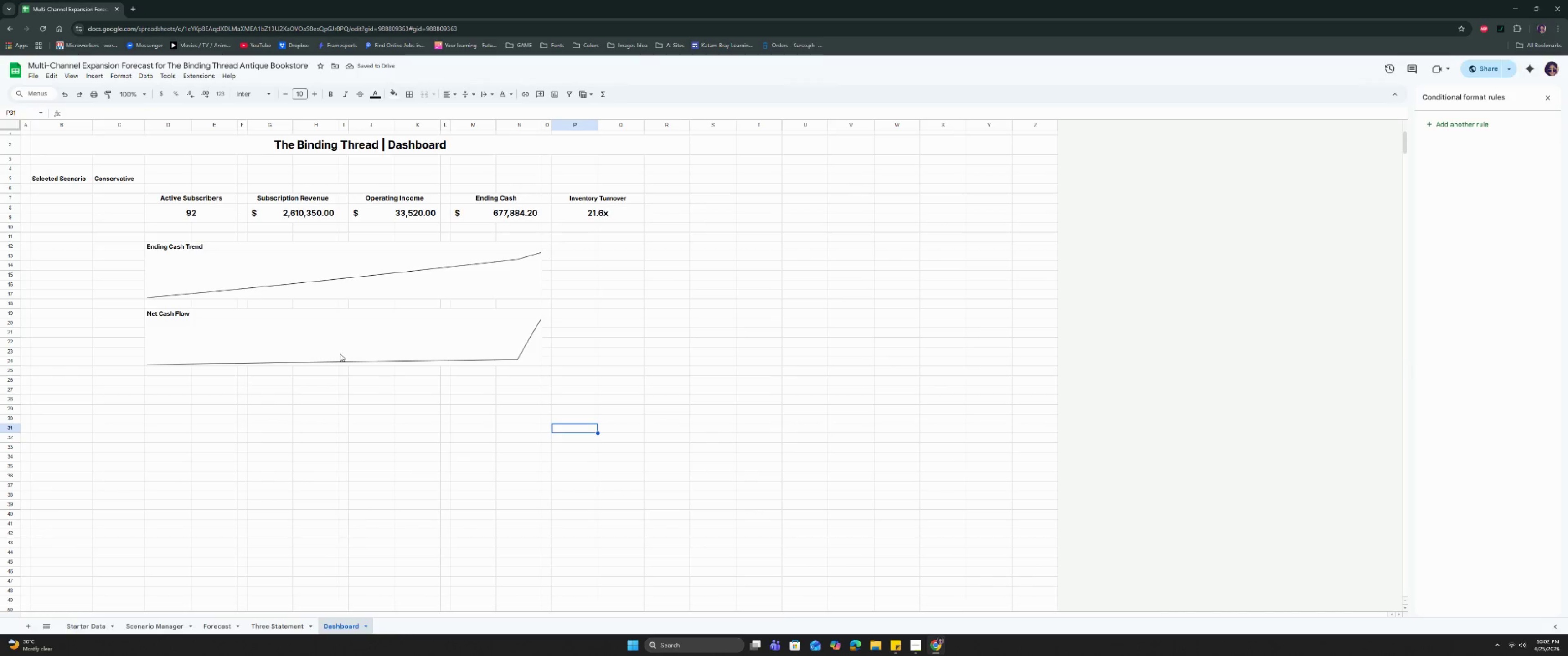 
left_click([221, 622])
 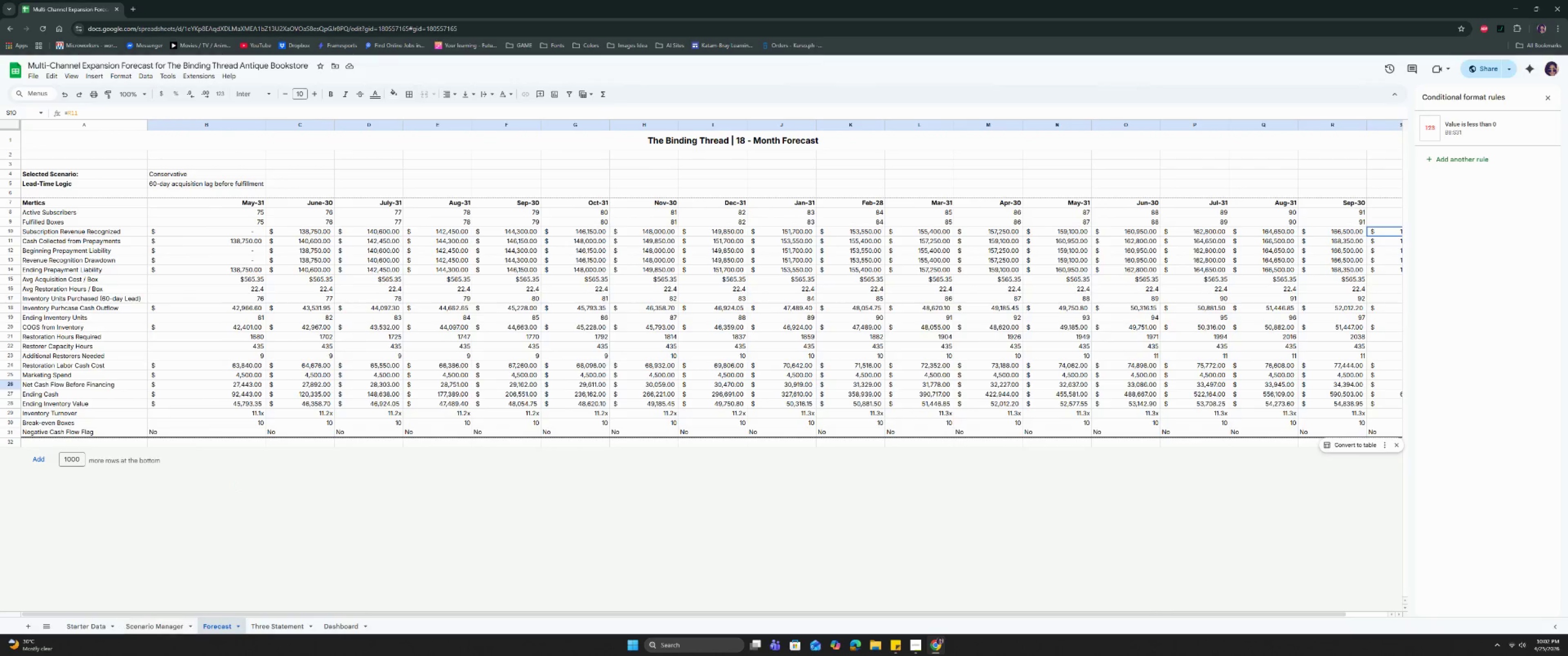 
left_click([149, 629])
 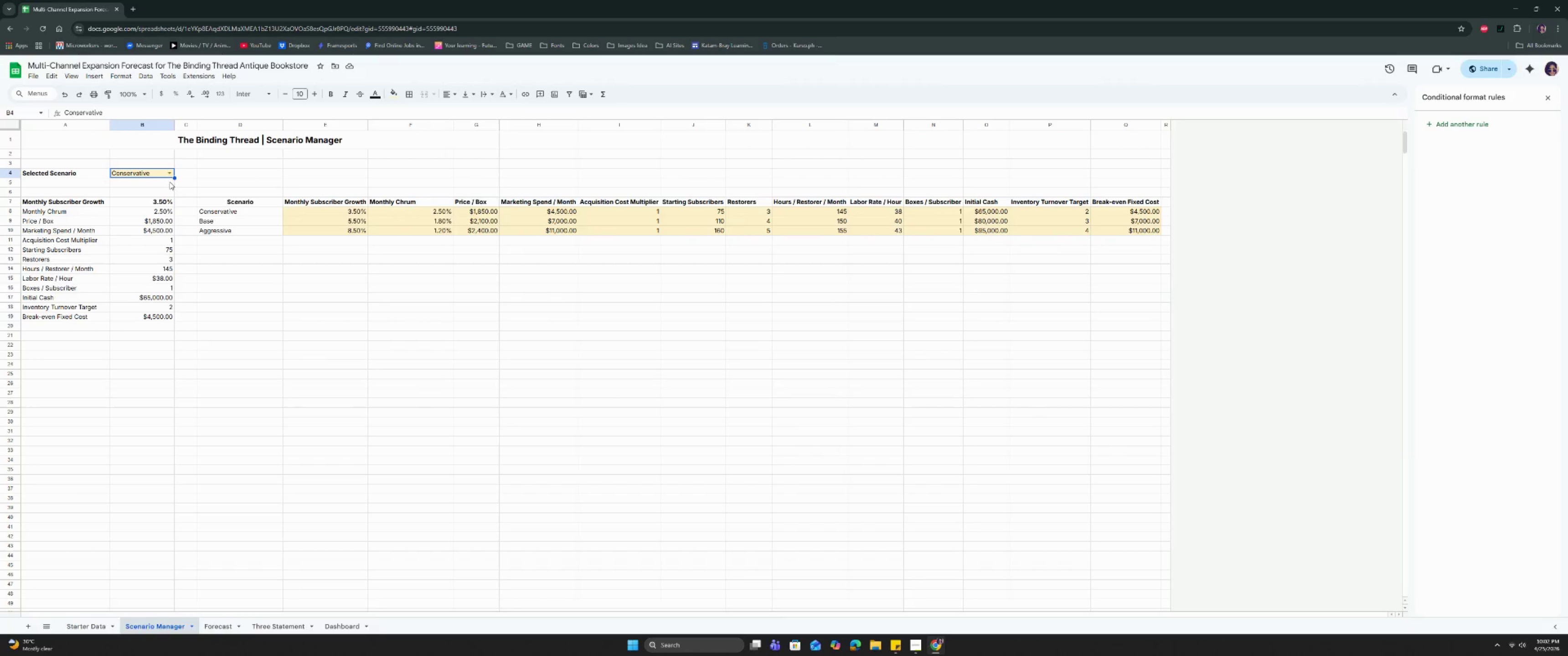 
left_click([170, 169])
 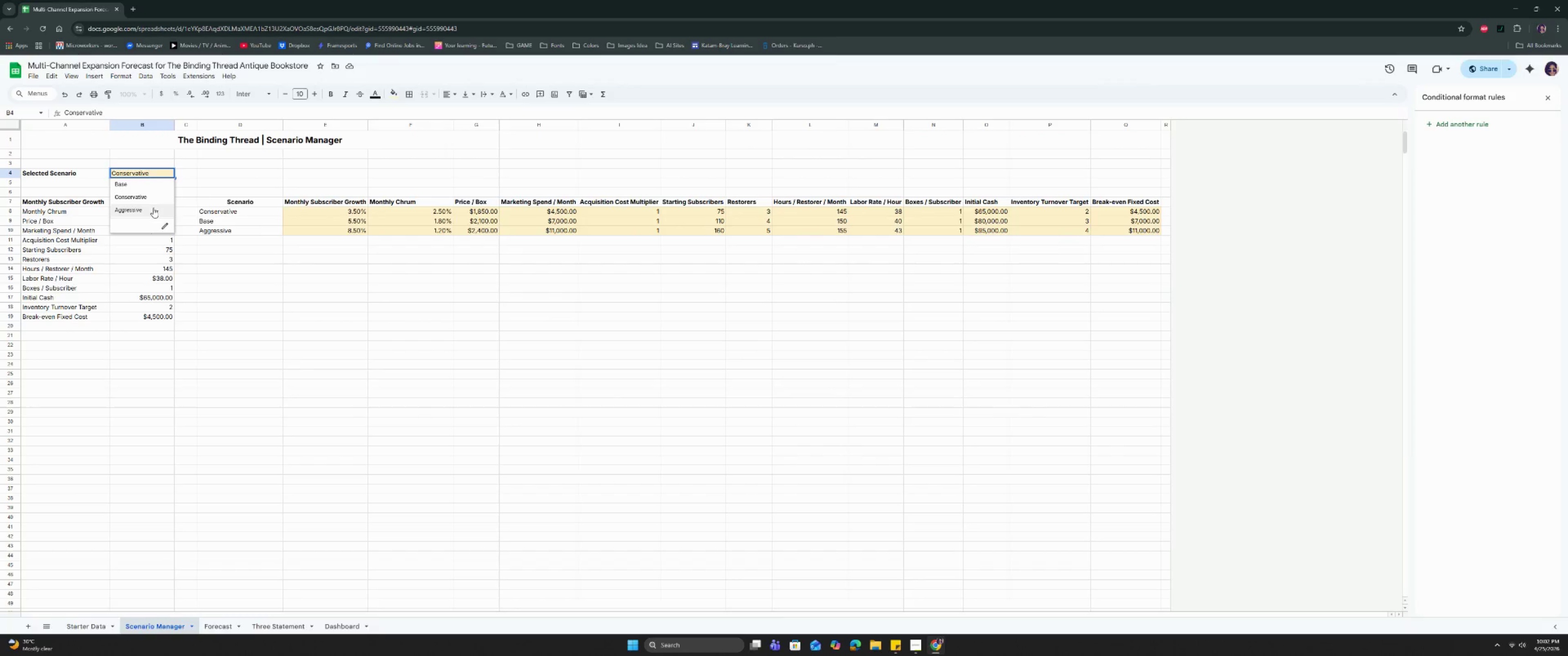 
left_click([153, 208])
 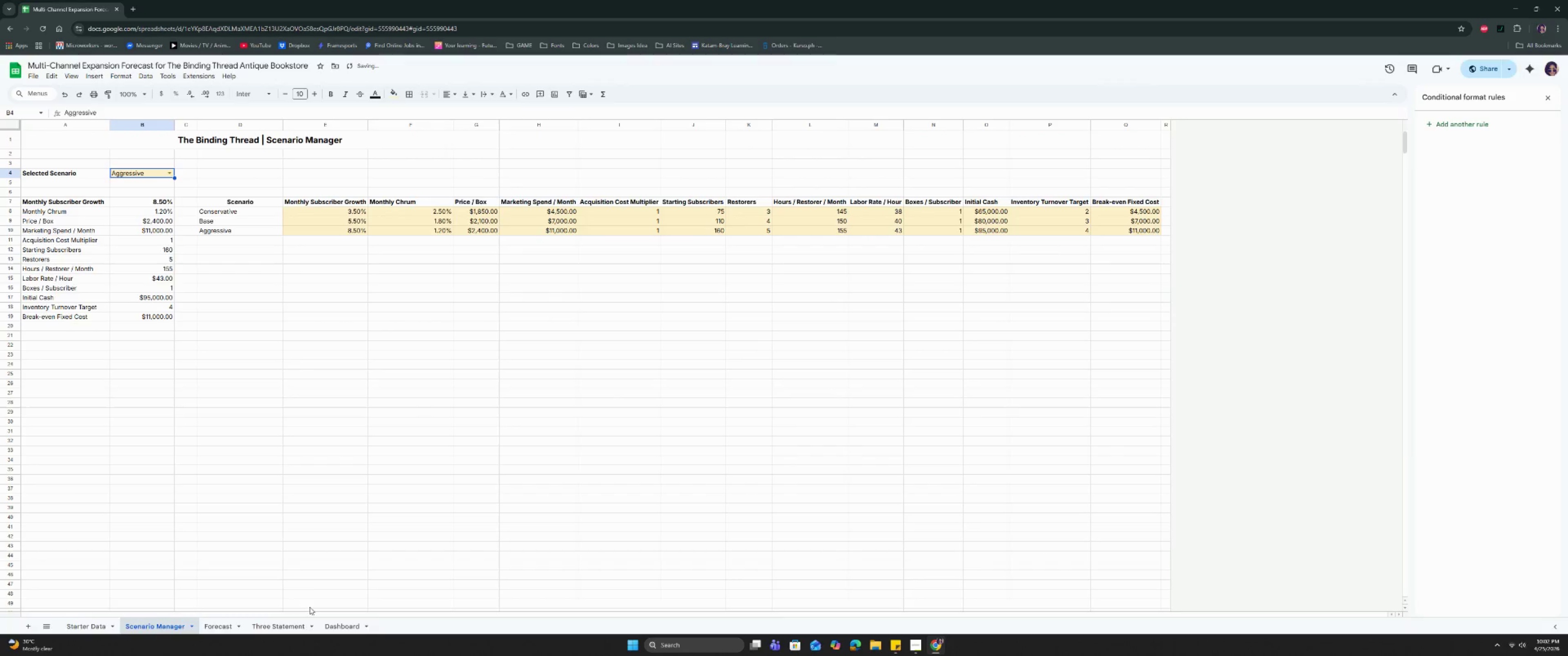 
left_click([349, 628])
 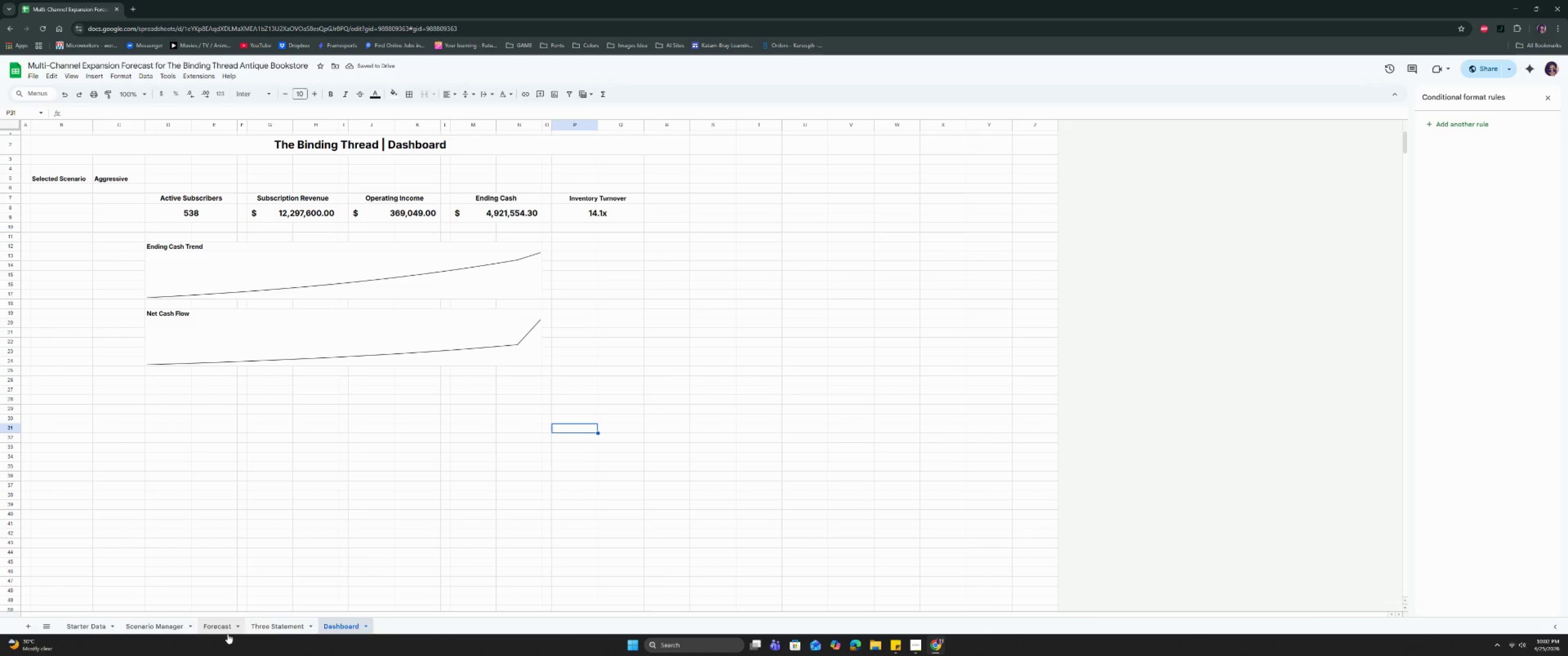 
left_click([179, 630])
 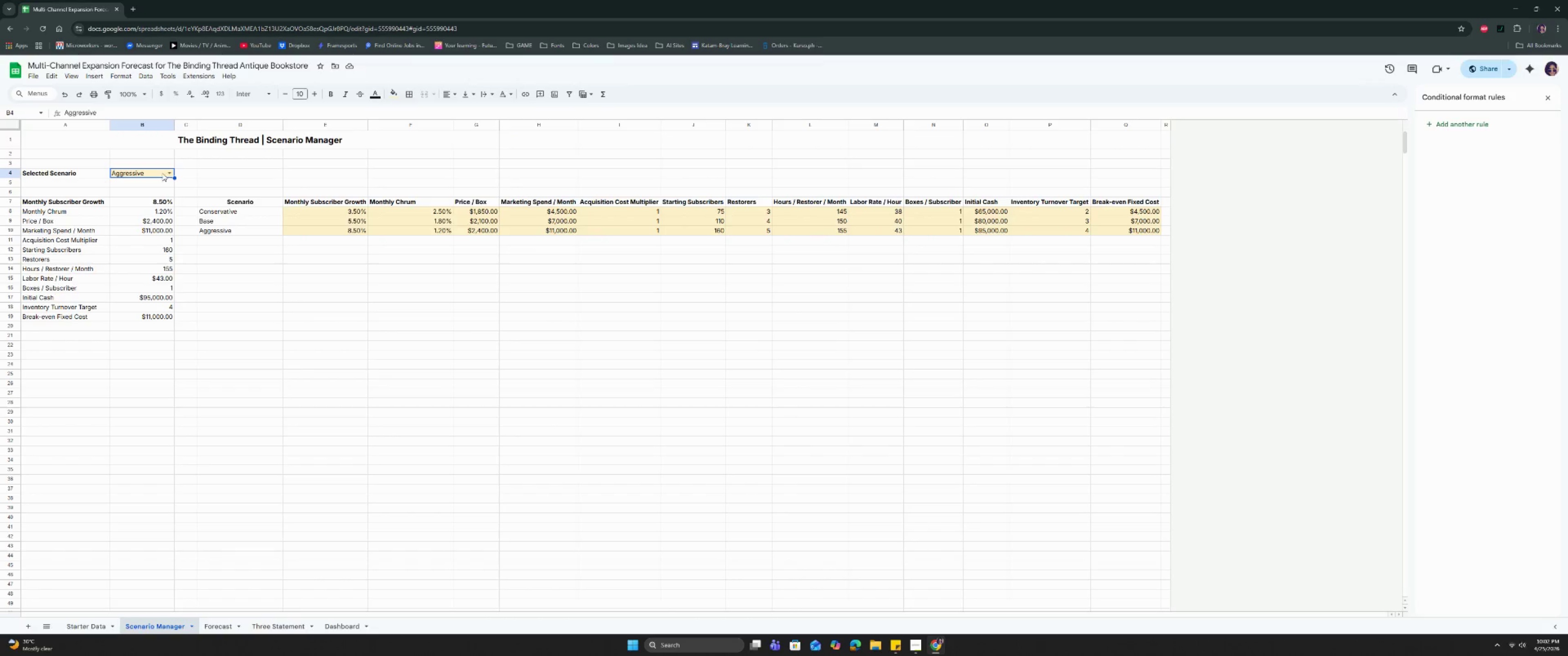 
left_click([168, 173])
 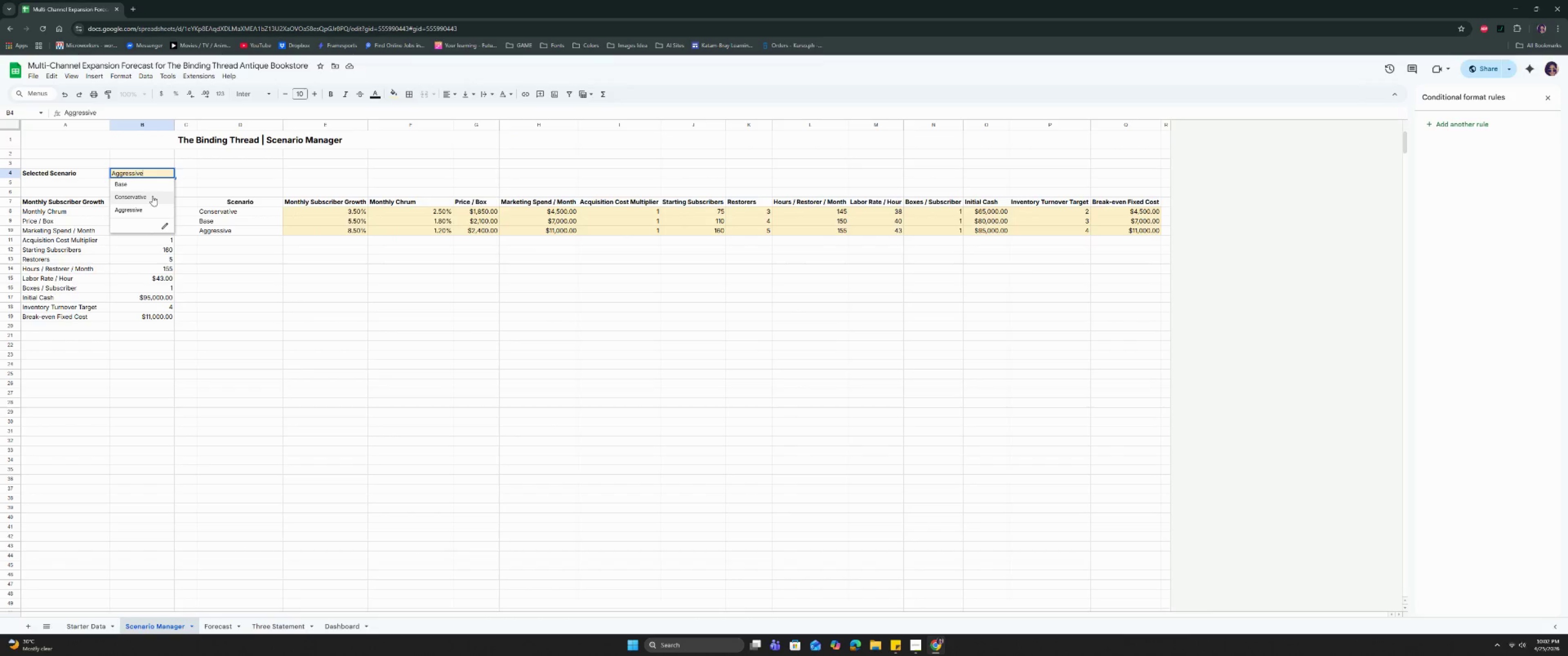 
left_click([148, 190])
 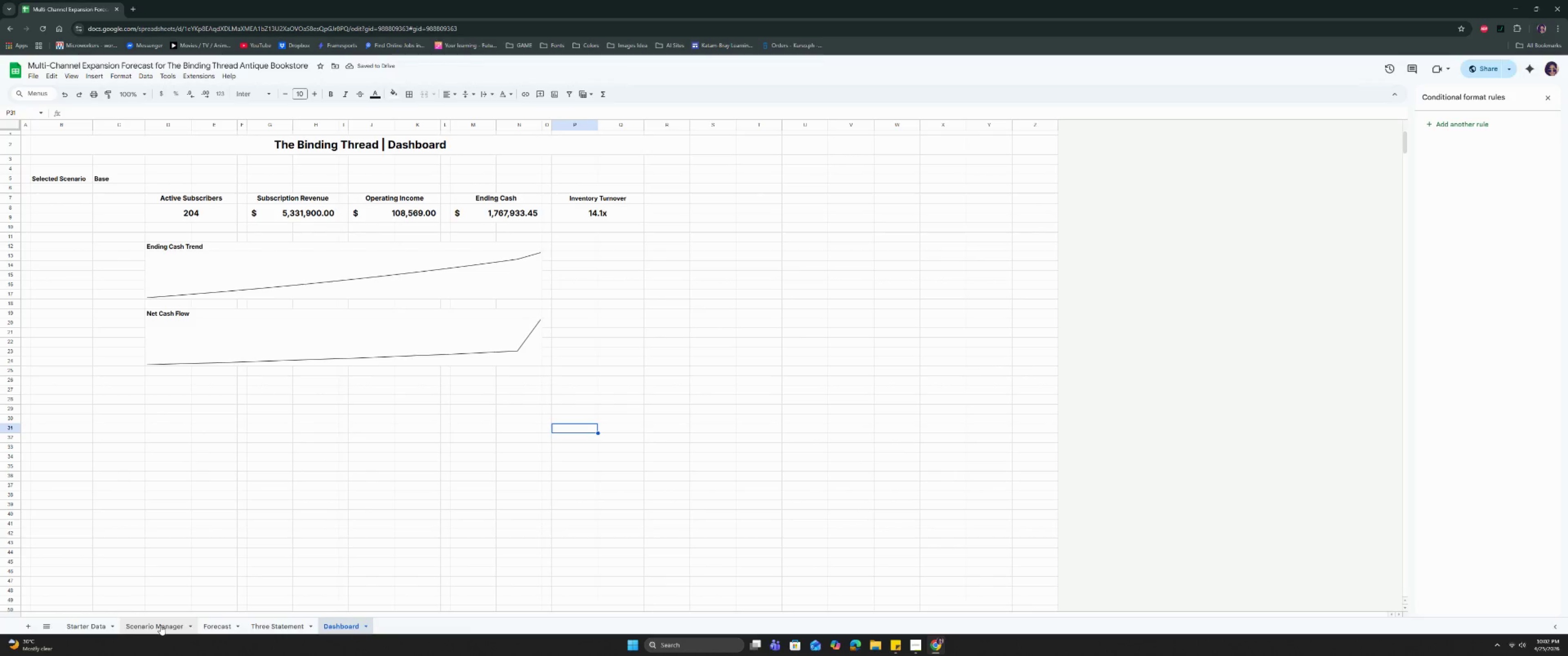 
left_click([160, 625])
 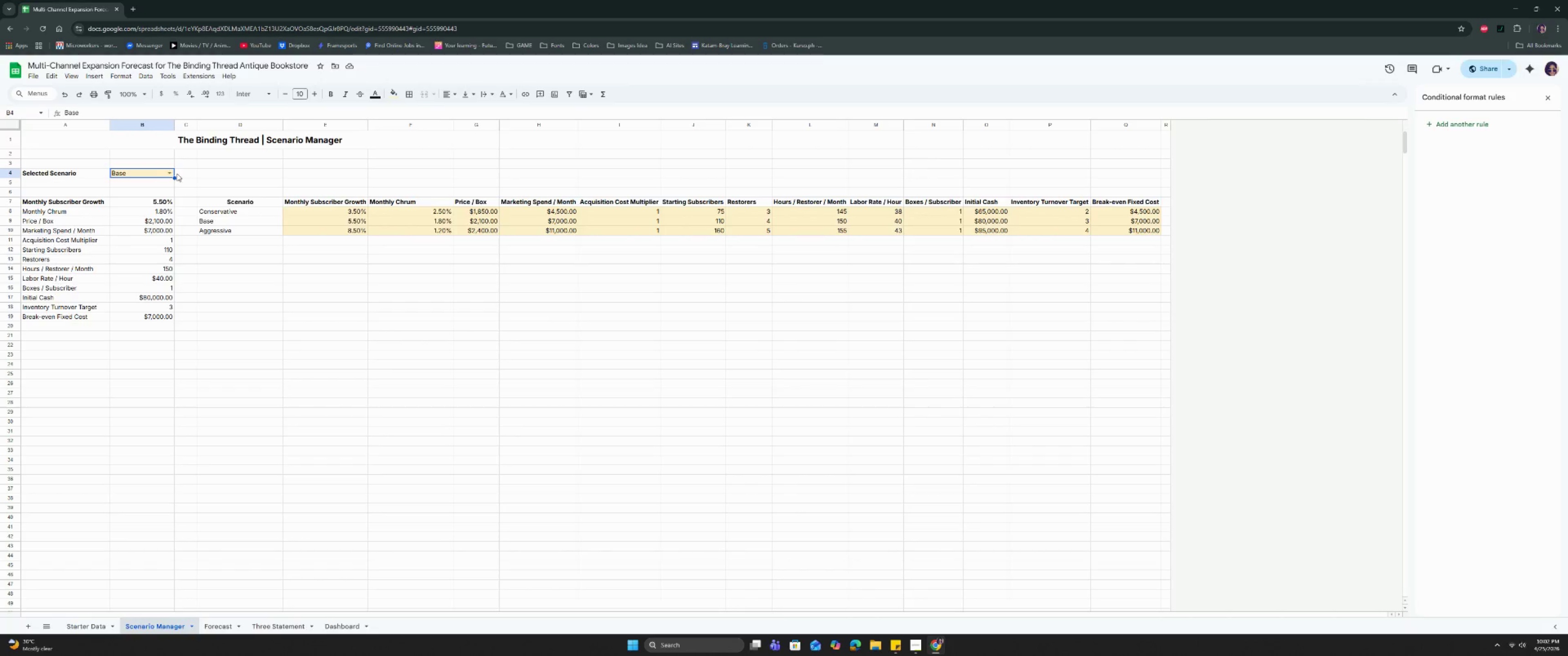 
left_click([171, 173])
 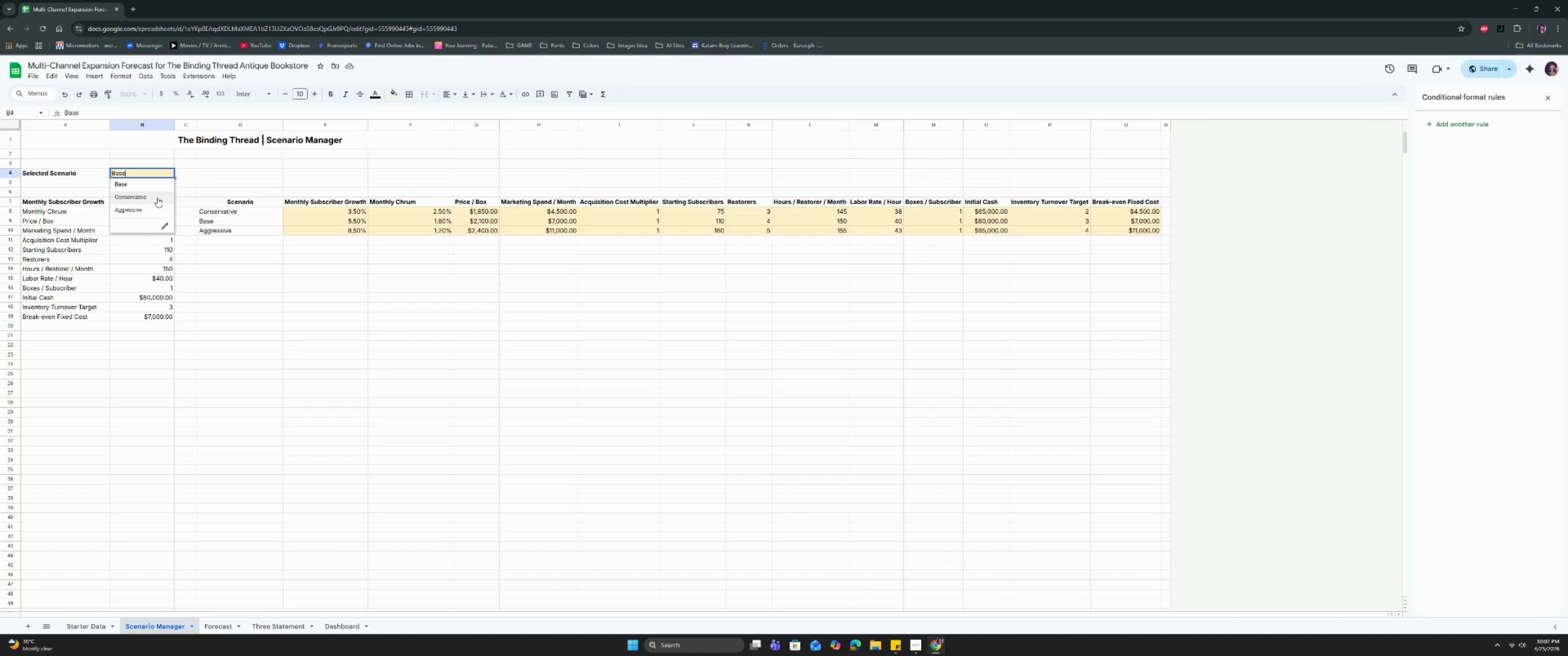 
left_click([157, 197])
 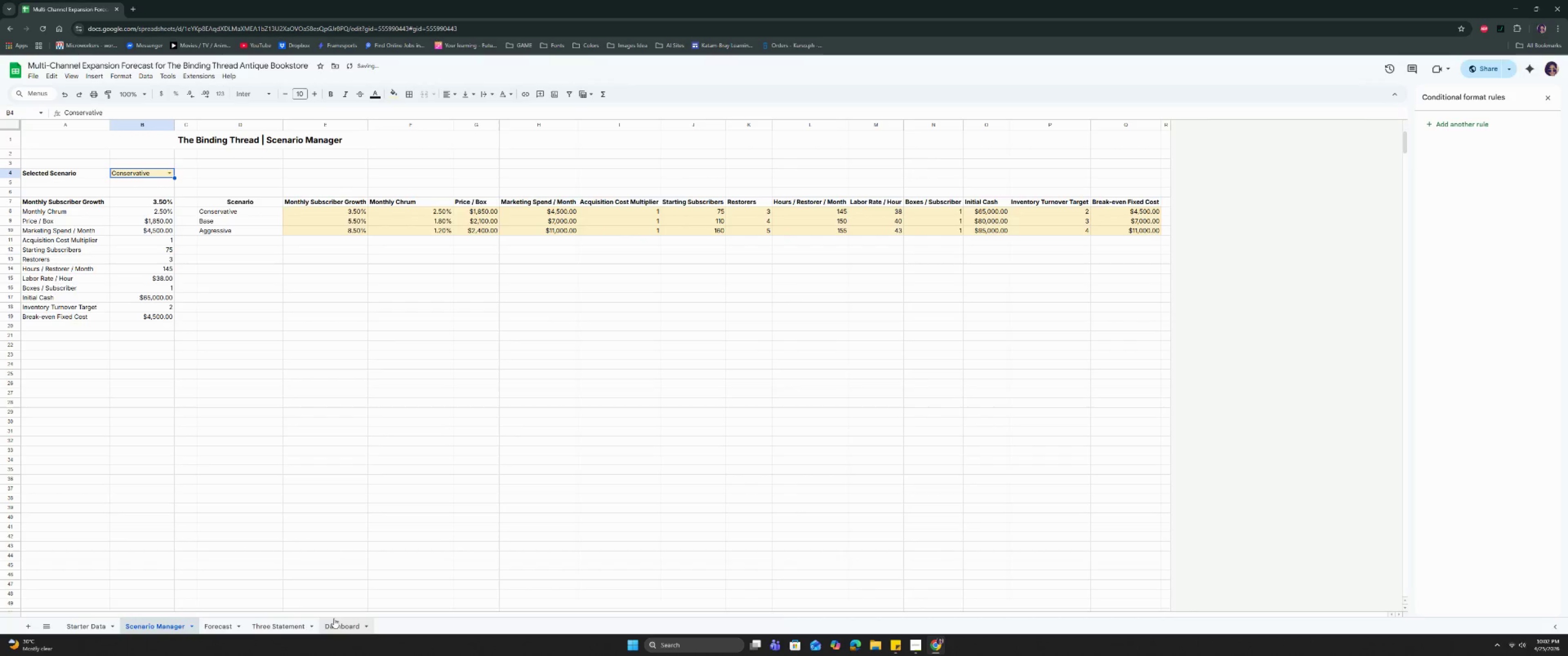 
left_click([336, 621])
 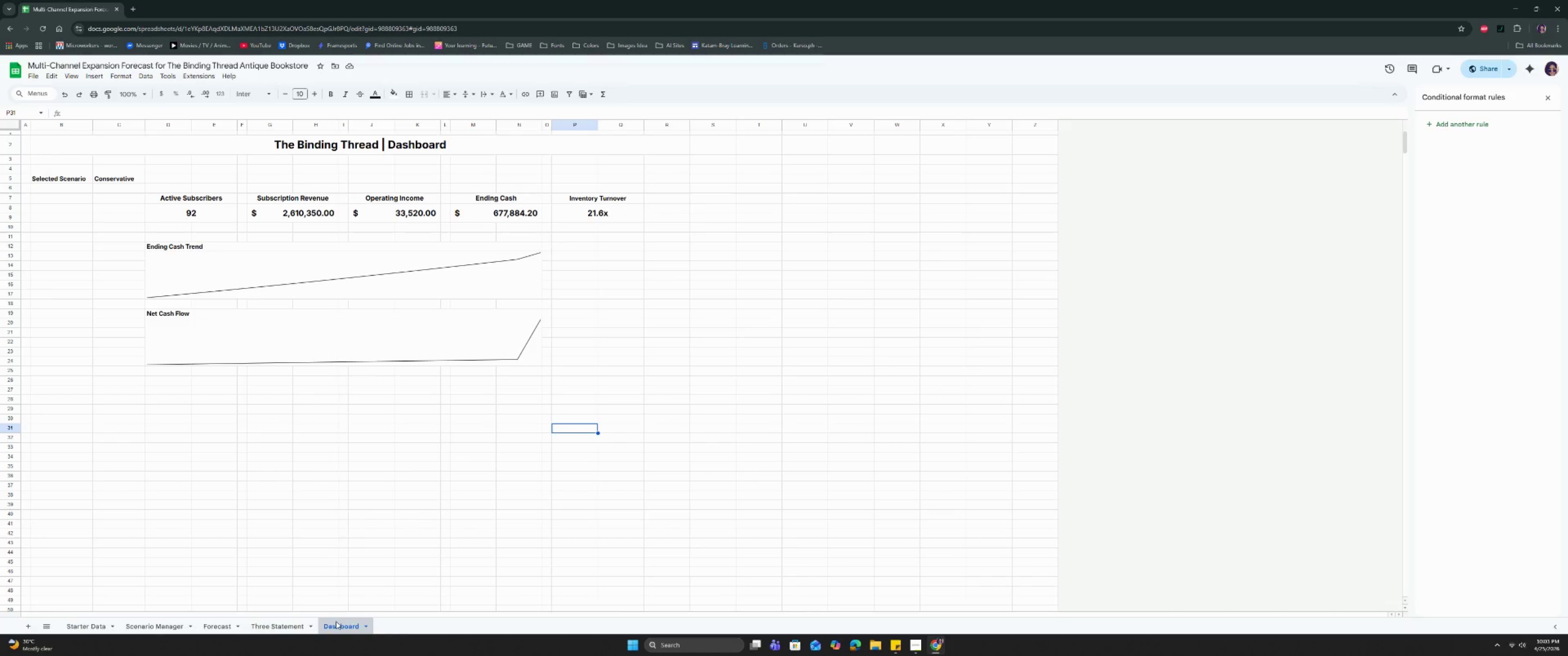 
wait(15.82)
 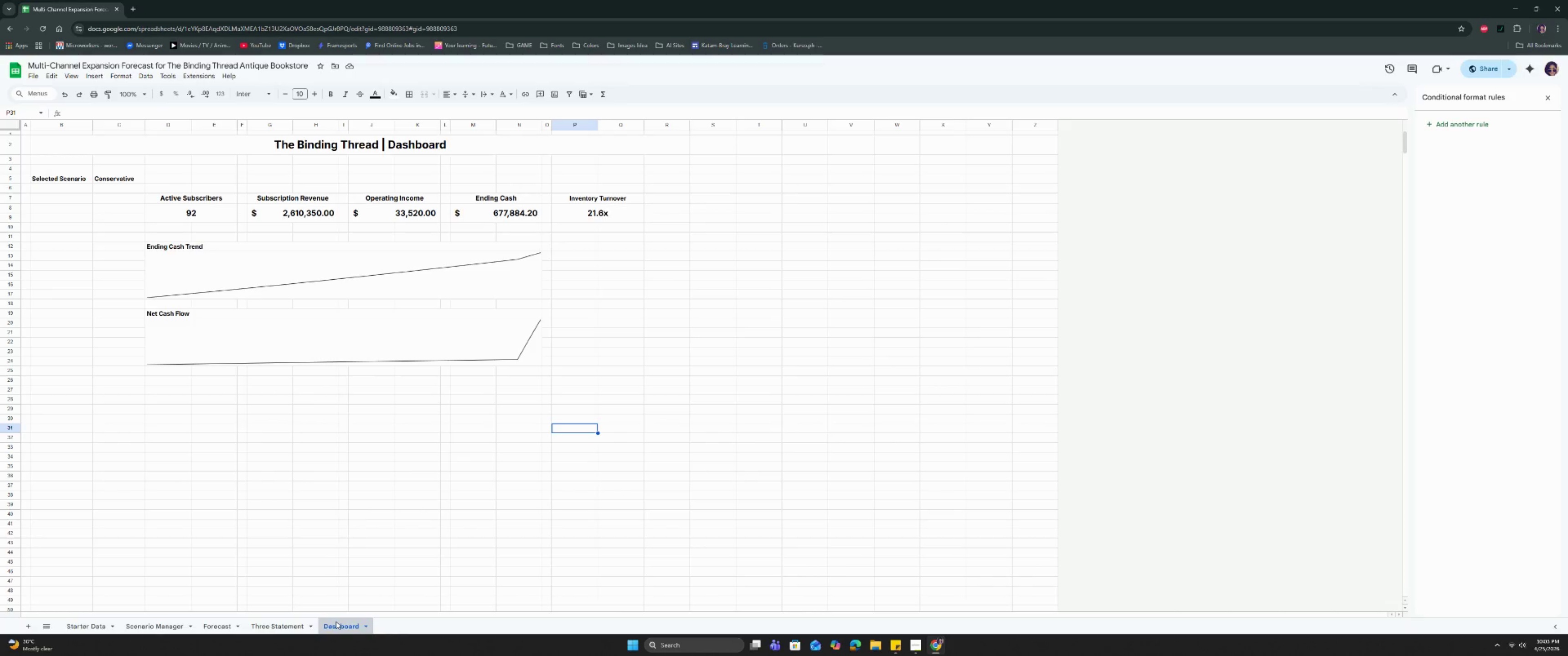 
left_click_drag(start_coordinate=[169, 302], to_coordinate=[516, 302])
 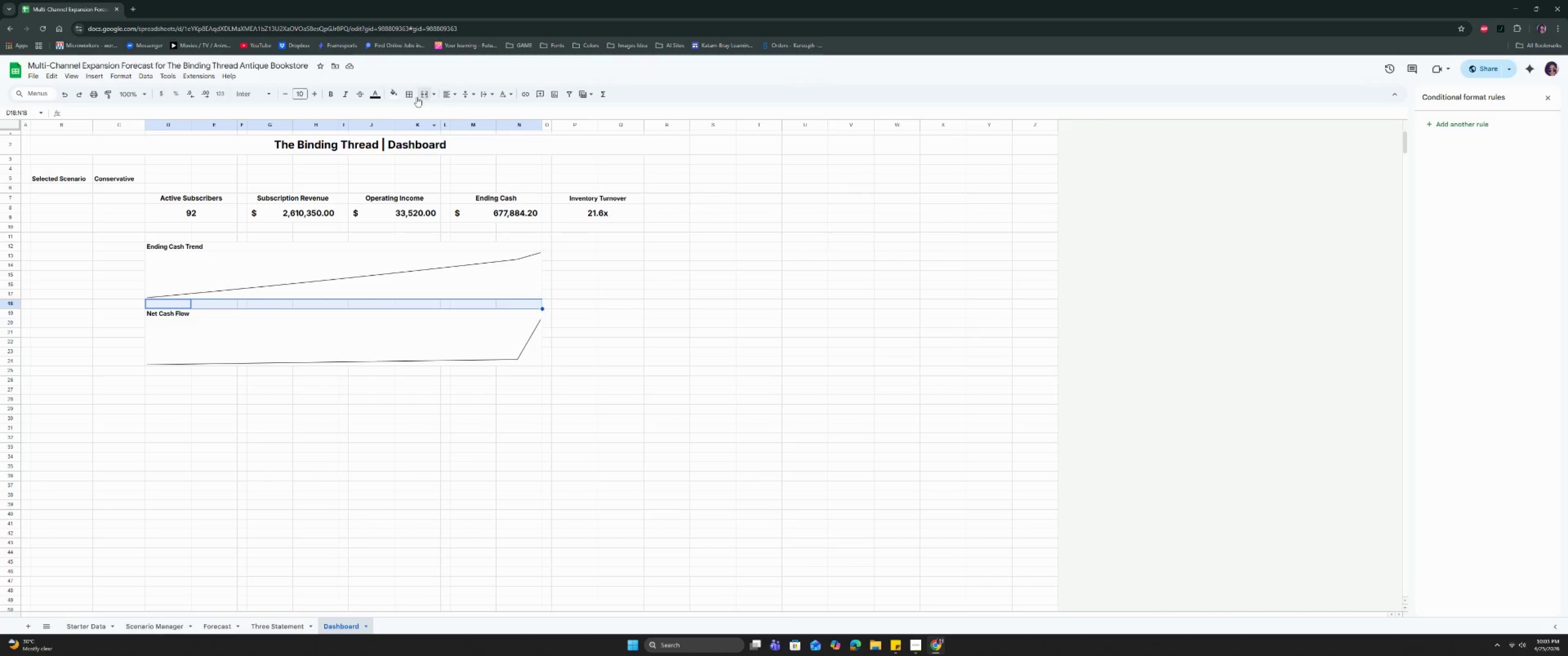 
left_click([415, 96])
 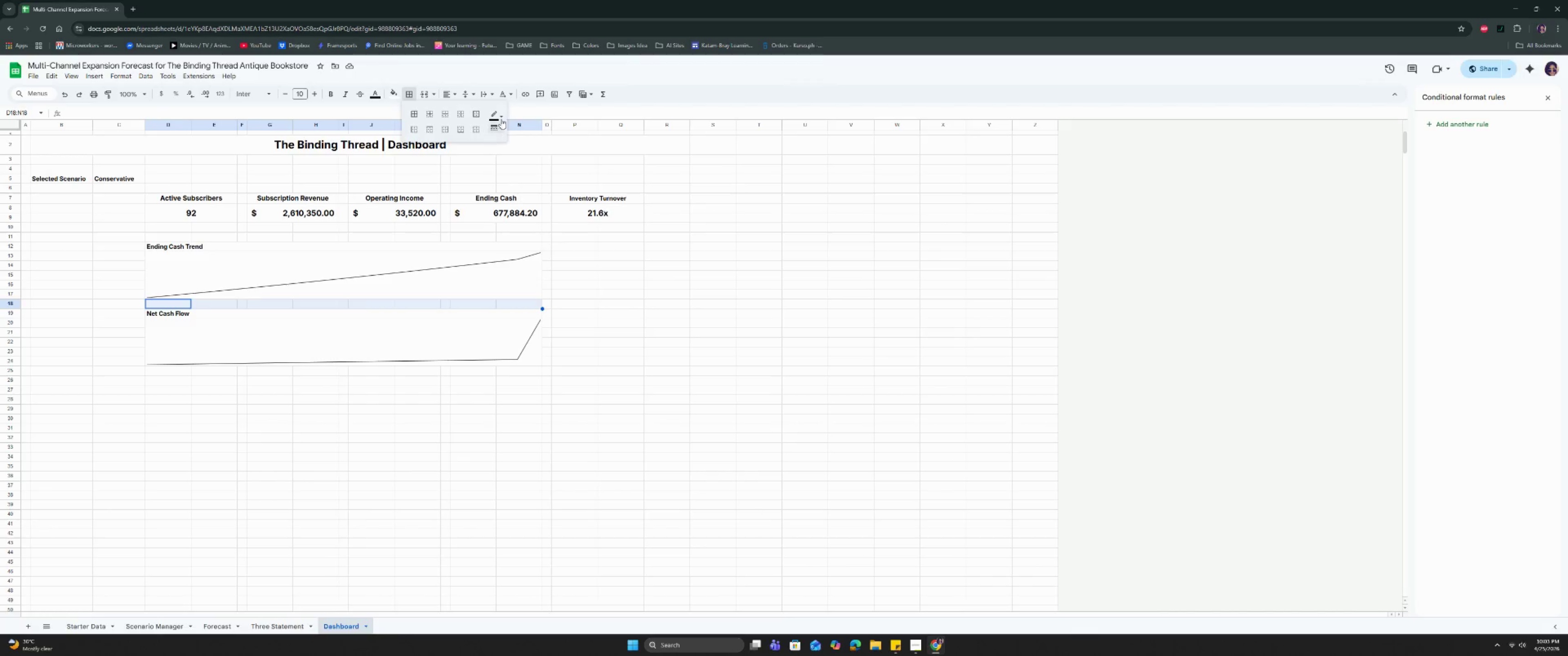 
left_click([501, 117])
 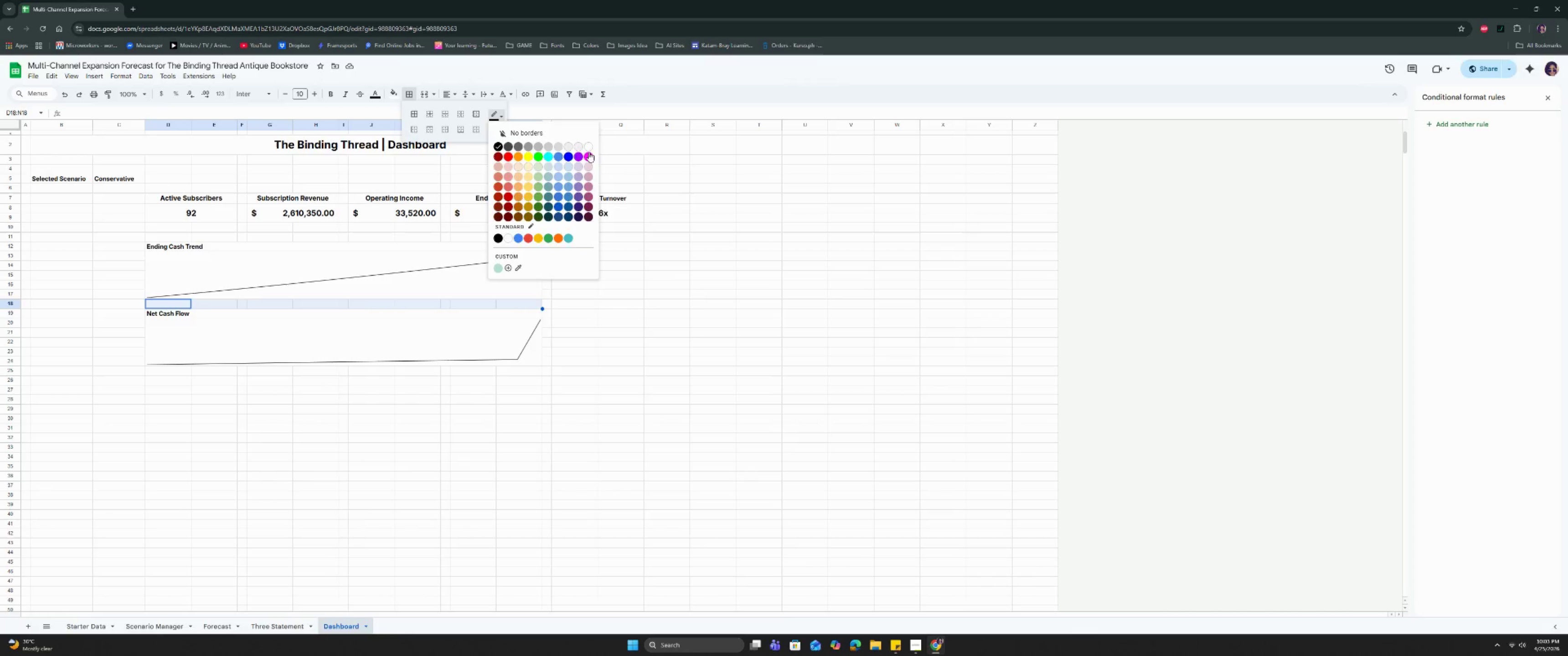 
left_click([591, 146])
 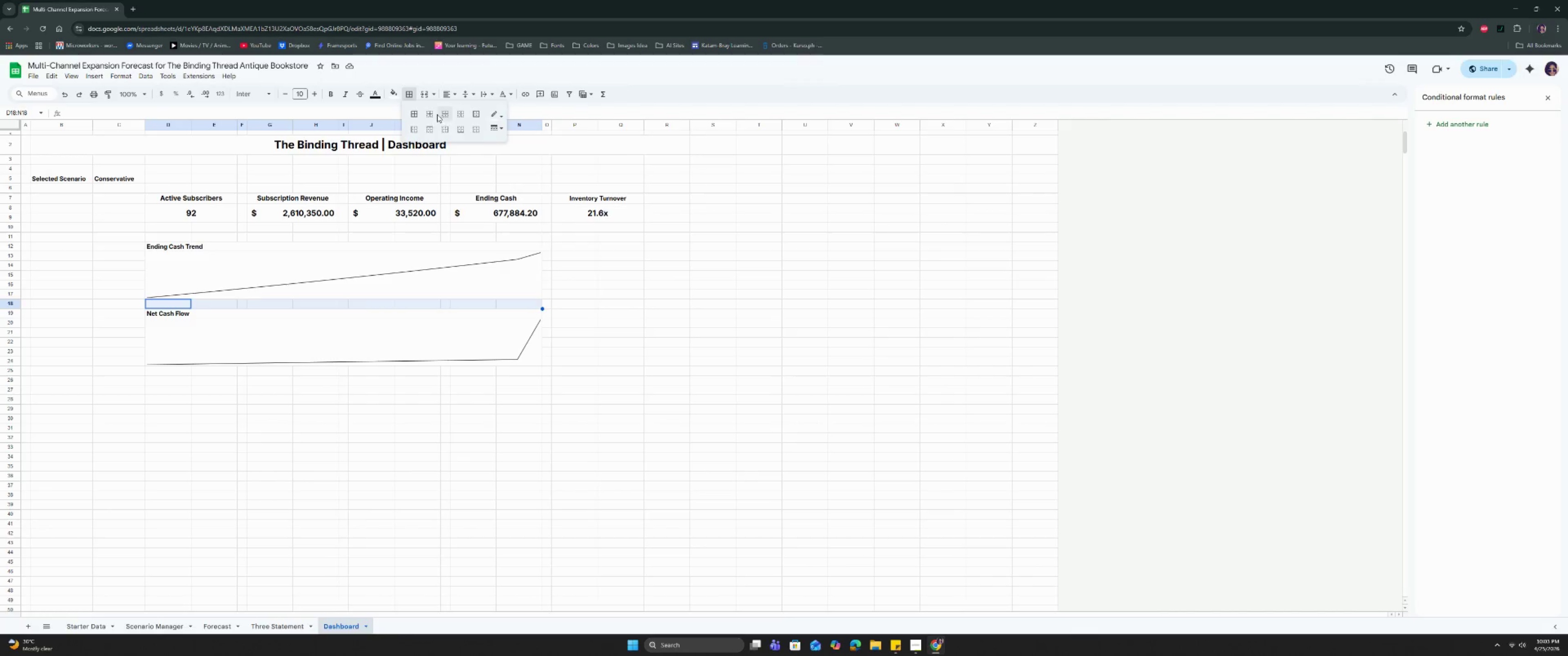 
left_click([432, 113])
 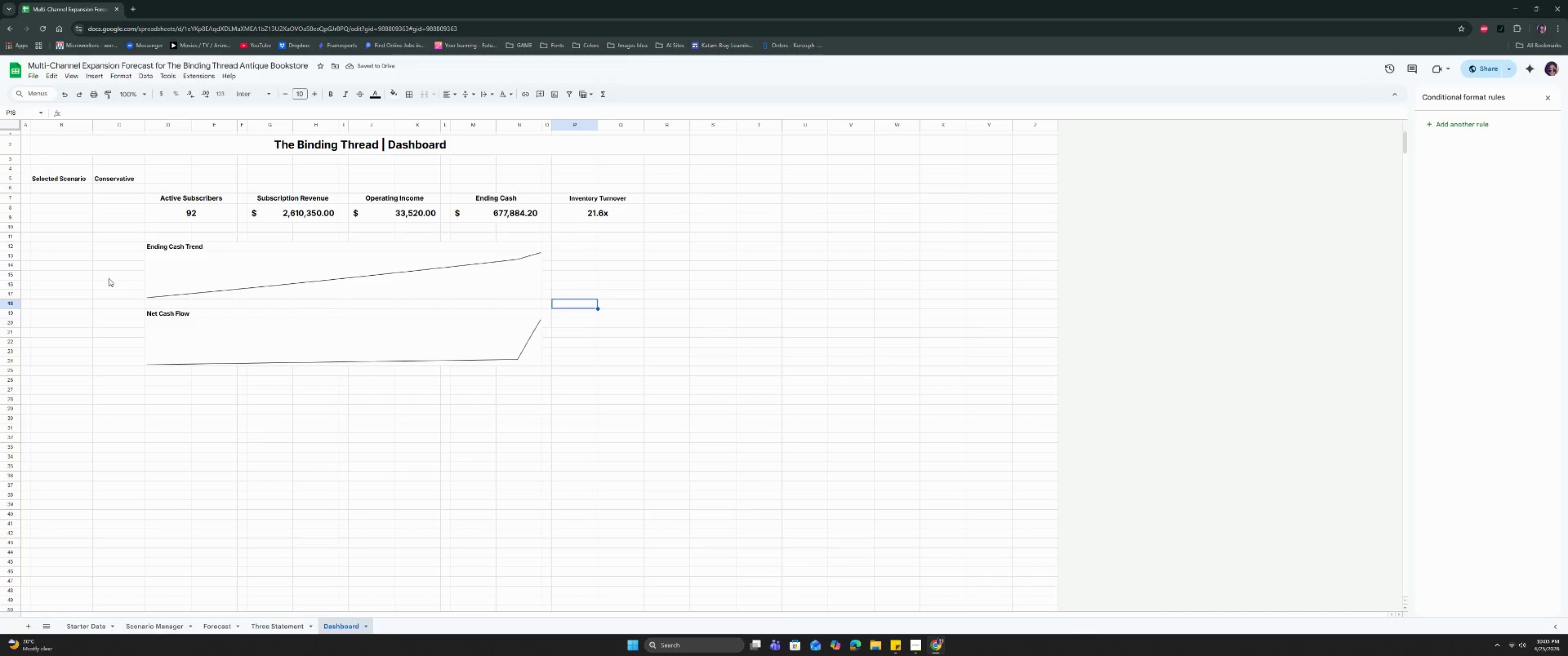 
left_click_drag(start_coordinate=[52, 189], to_coordinate=[136, 371])
 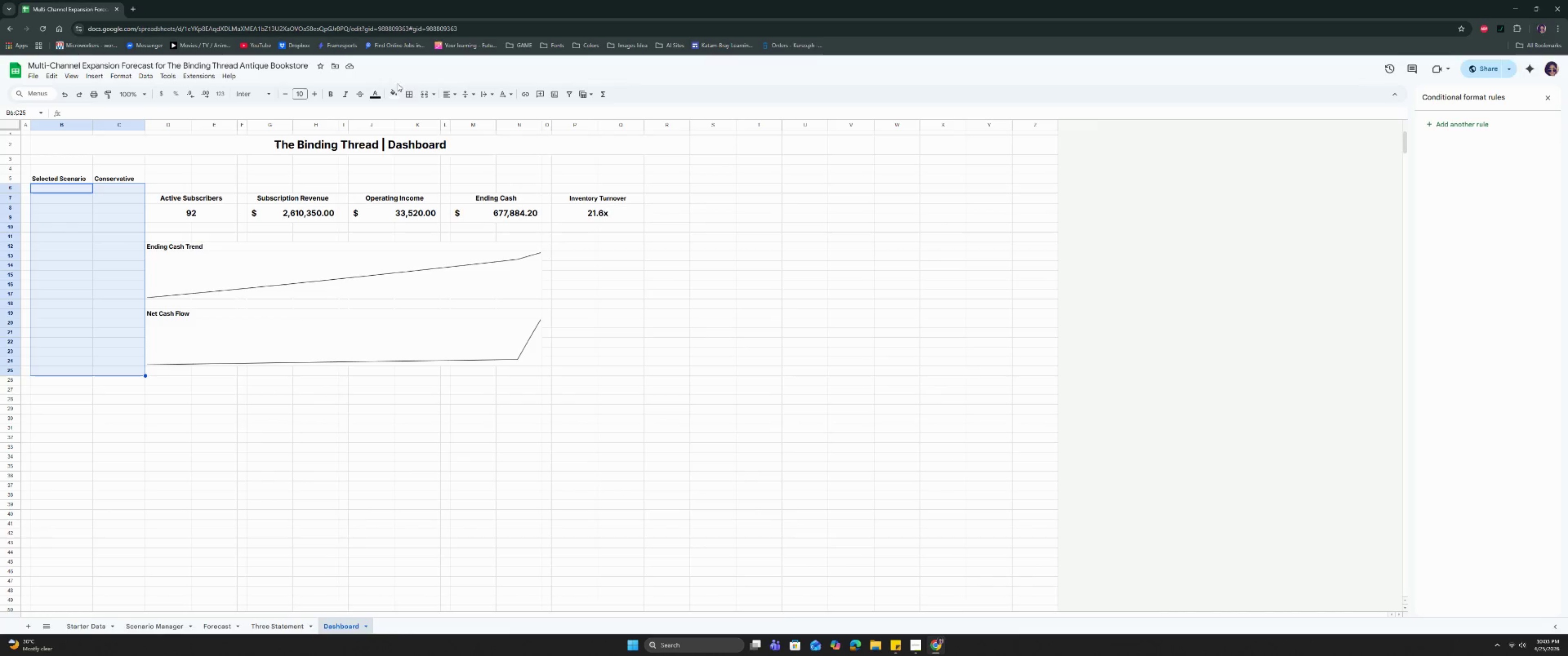 
left_click([409, 91])
 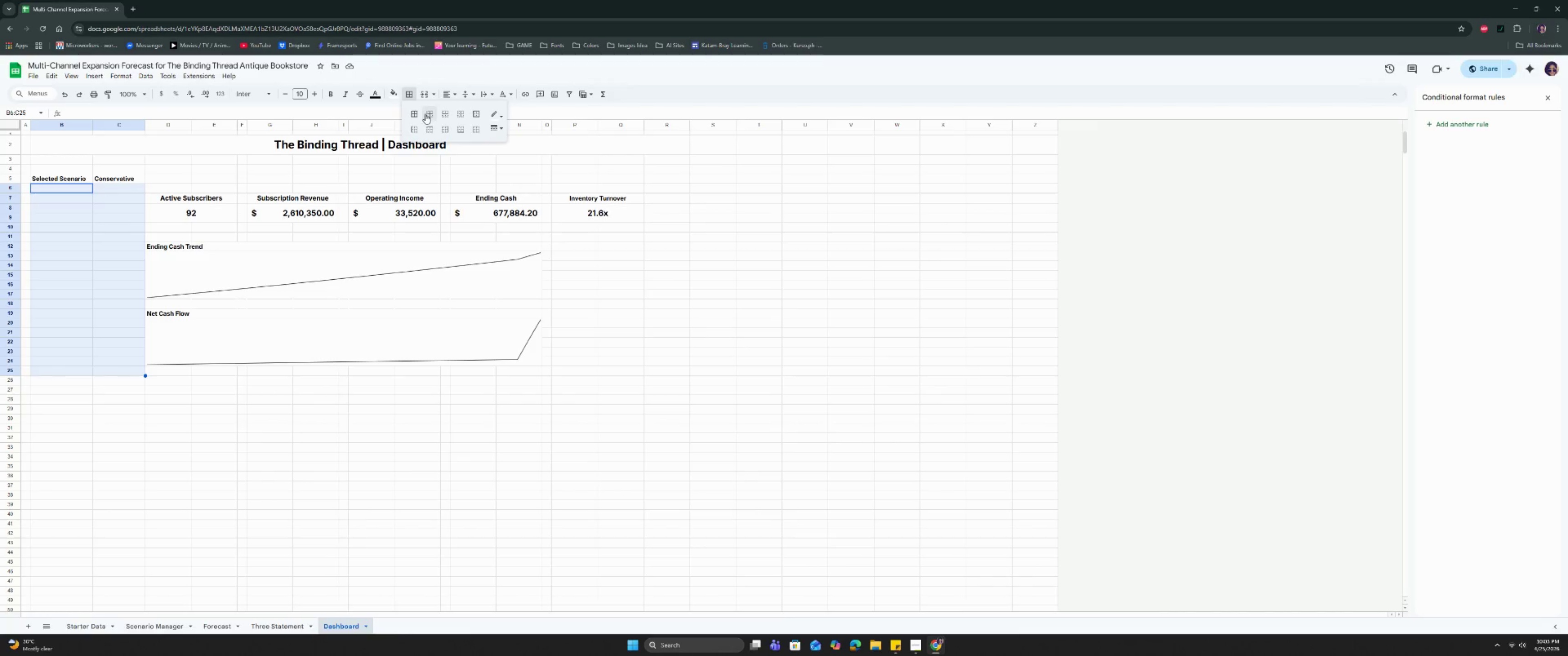 
left_click([428, 114])
 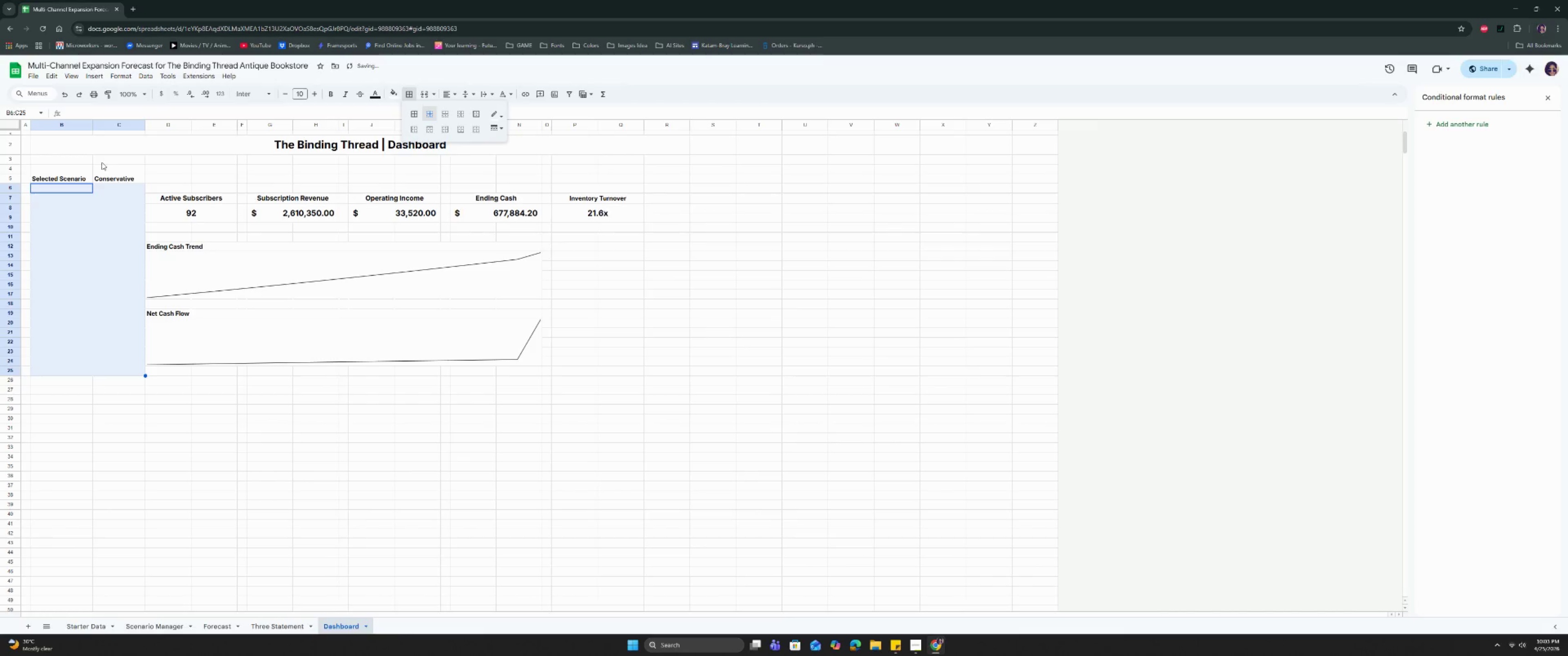 
left_click_drag(start_coordinate=[59, 161], to_coordinate=[637, 186])
 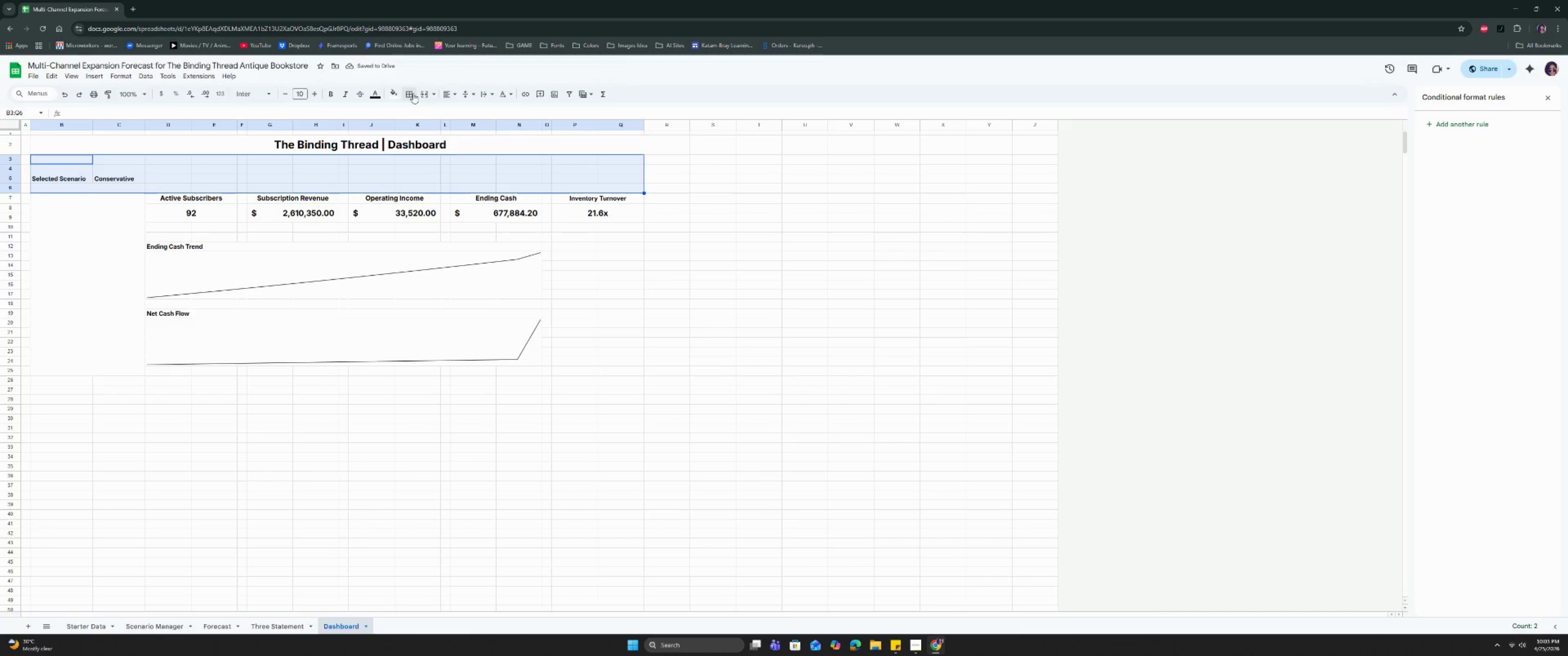 
left_click([413, 93])
 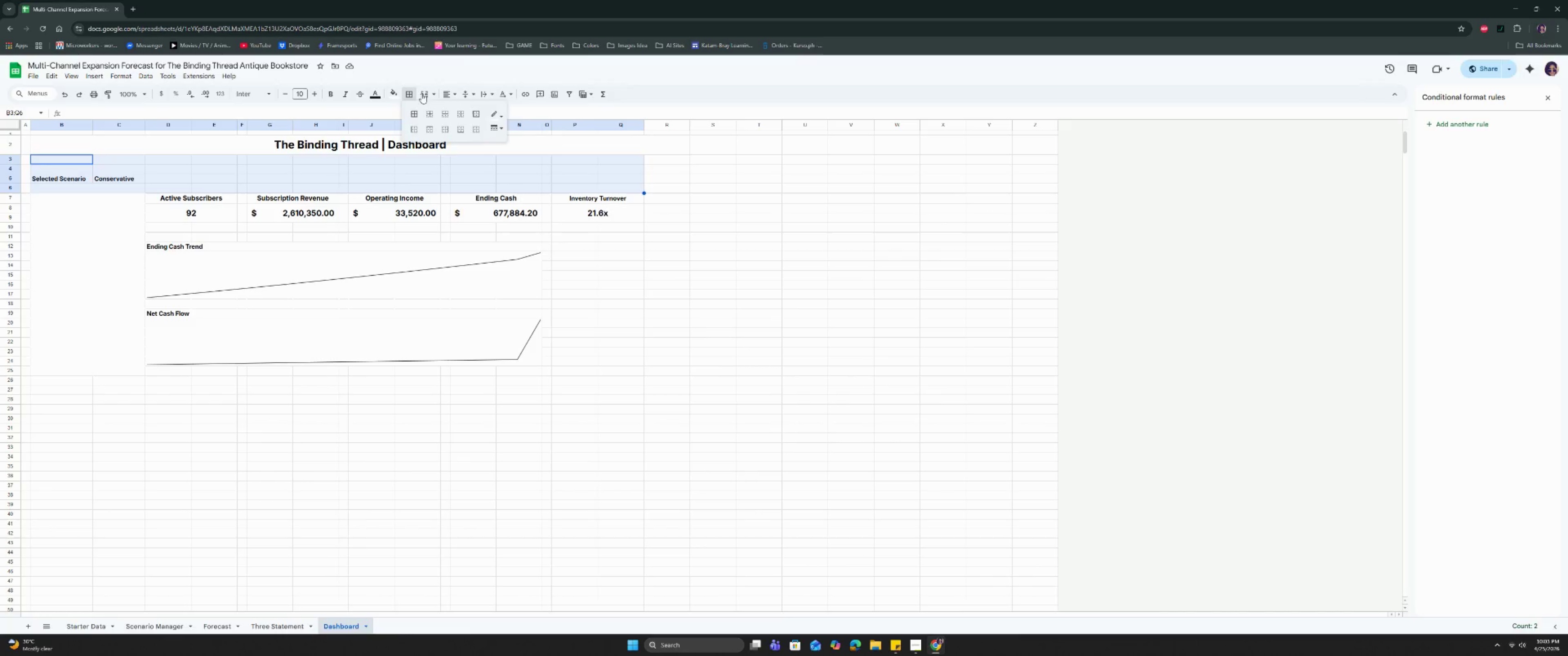 
left_click([428, 113])
 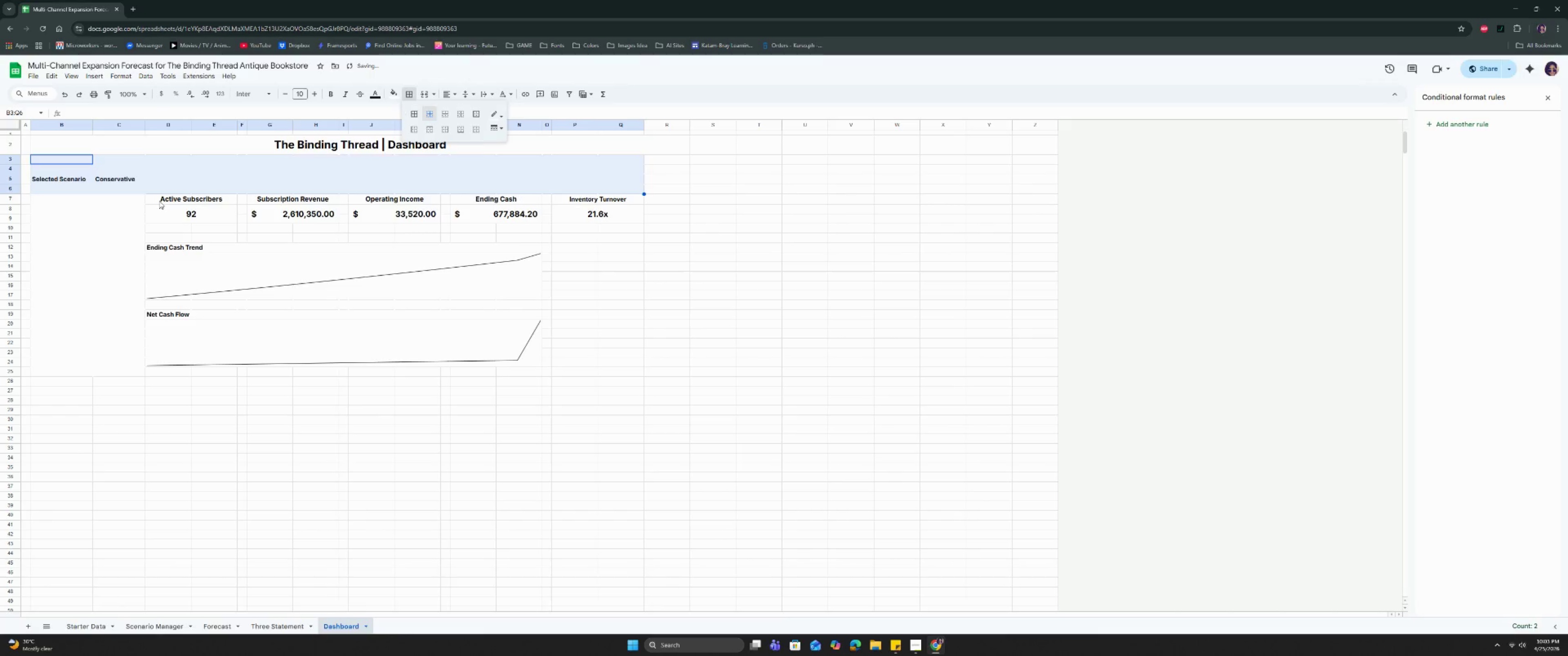 
left_click_drag(start_coordinate=[160, 231], to_coordinate=[628, 238])
 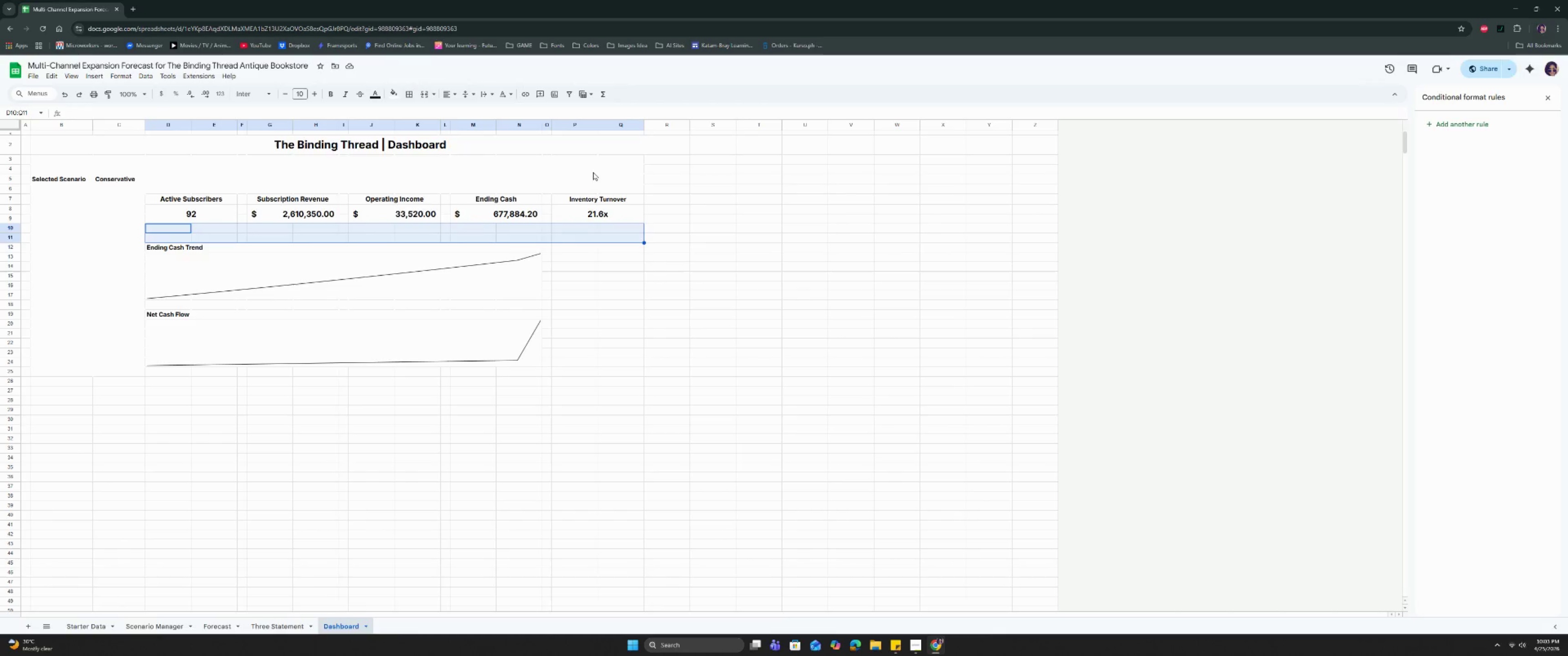 
left_click([407, 96])
 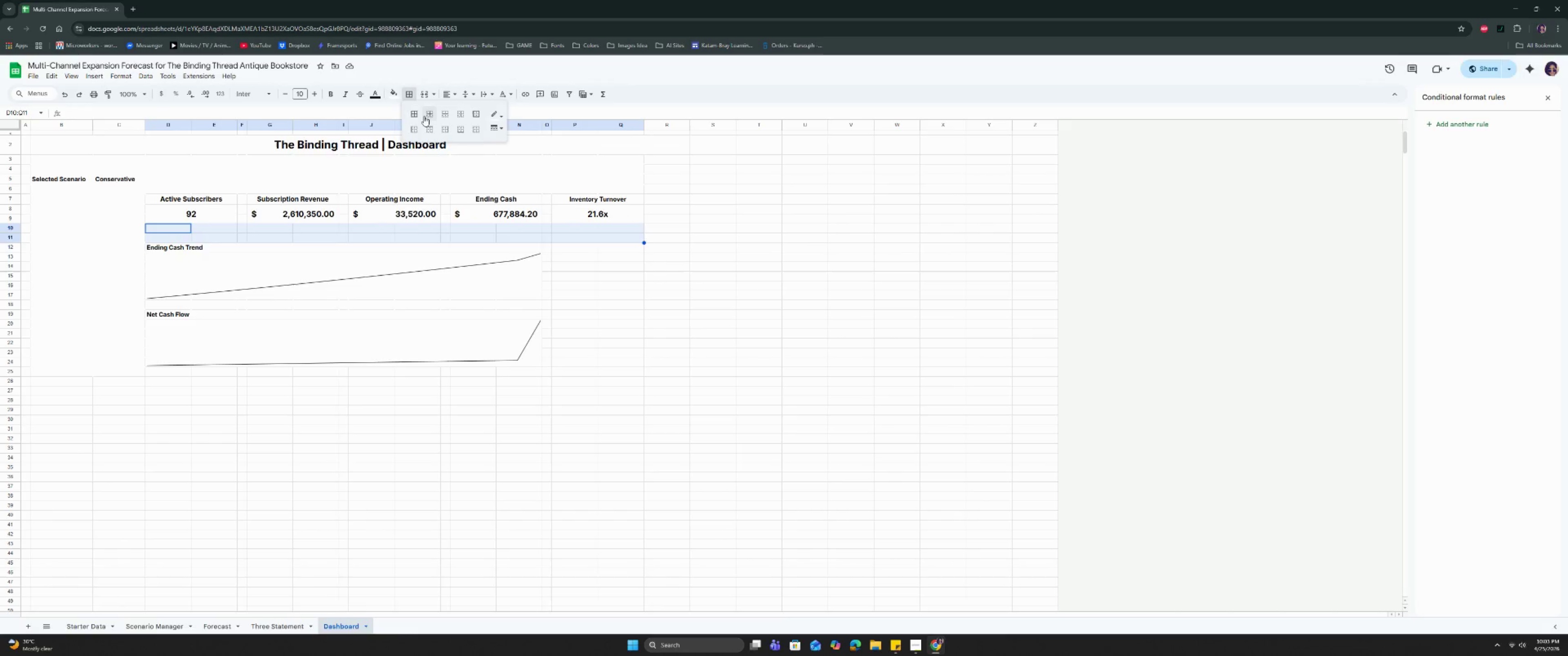 
left_click([426, 116])
 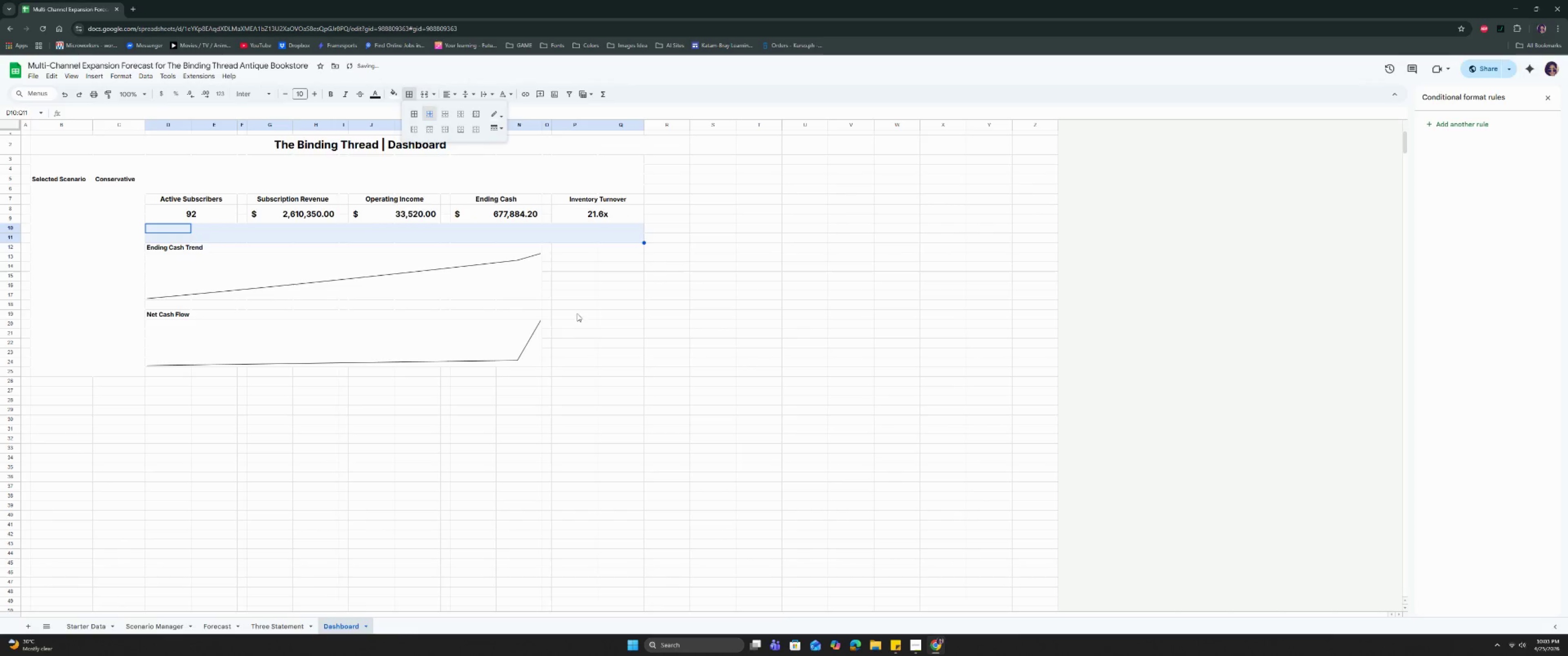 
left_click([593, 324])
 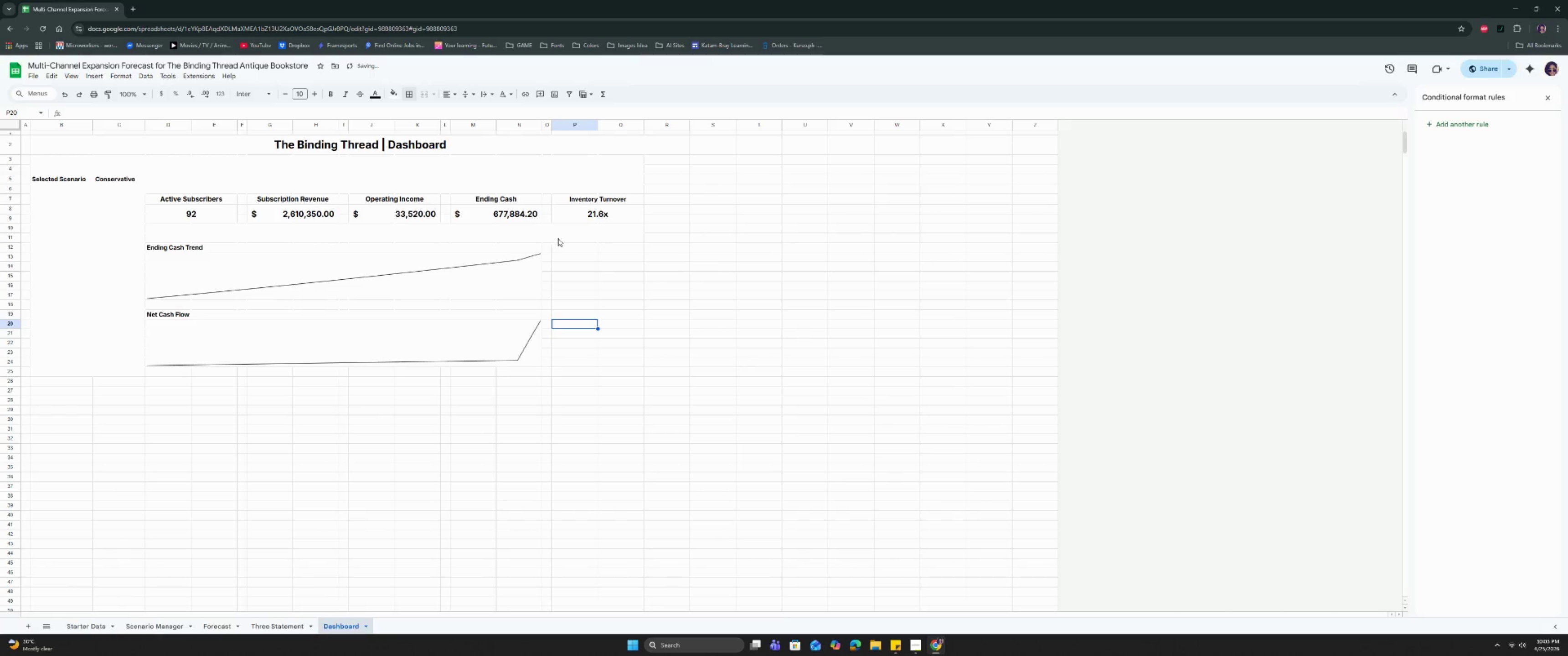 
left_click_drag(start_coordinate=[560, 234], to_coordinate=[618, 359])
 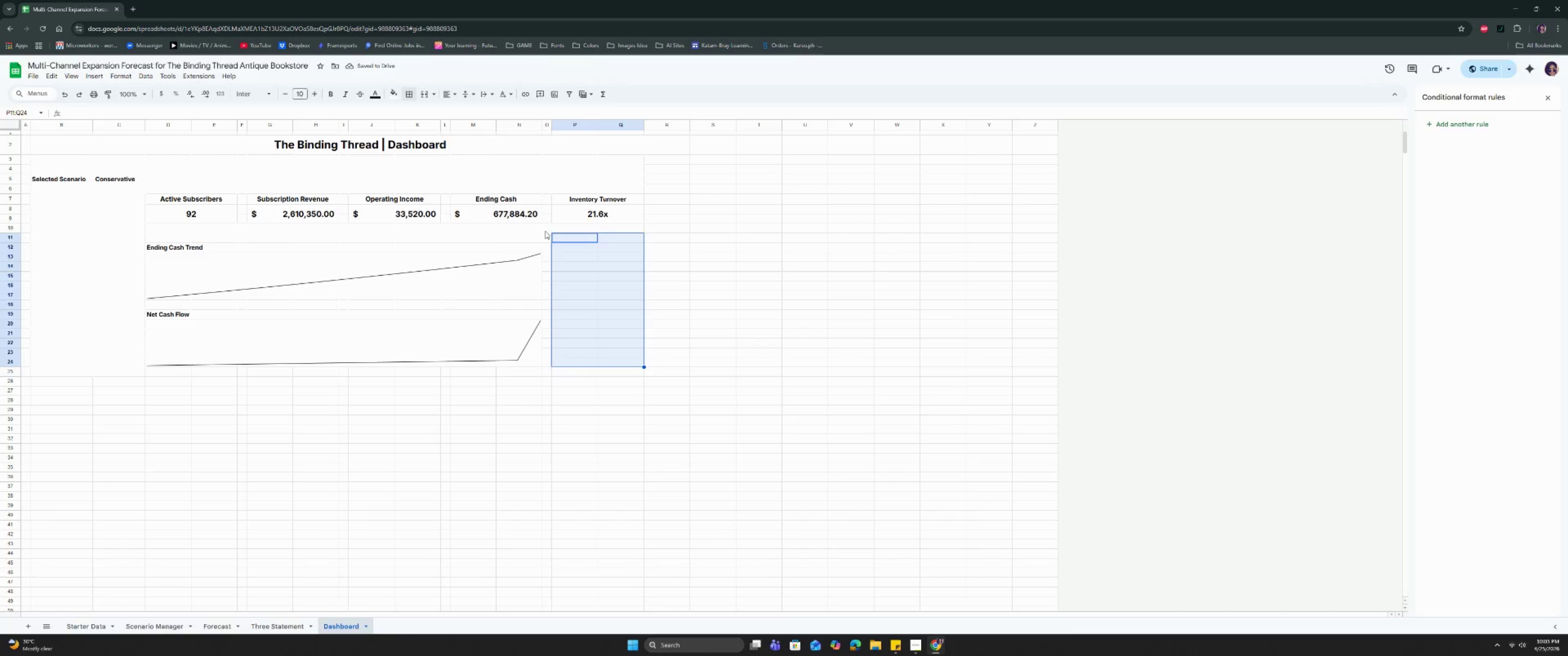 
left_click_drag(start_coordinate=[545, 231], to_coordinate=[635, 362])
 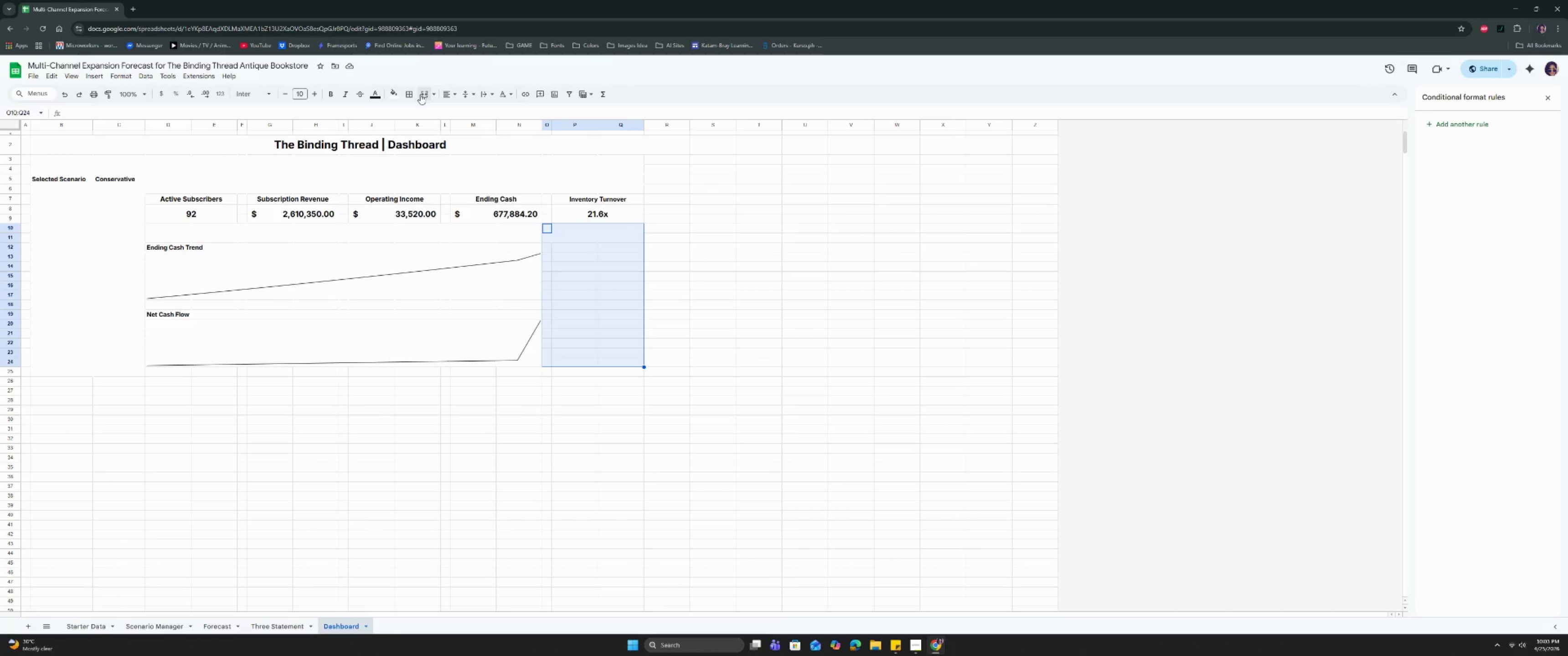 
left_click([406, 90])
 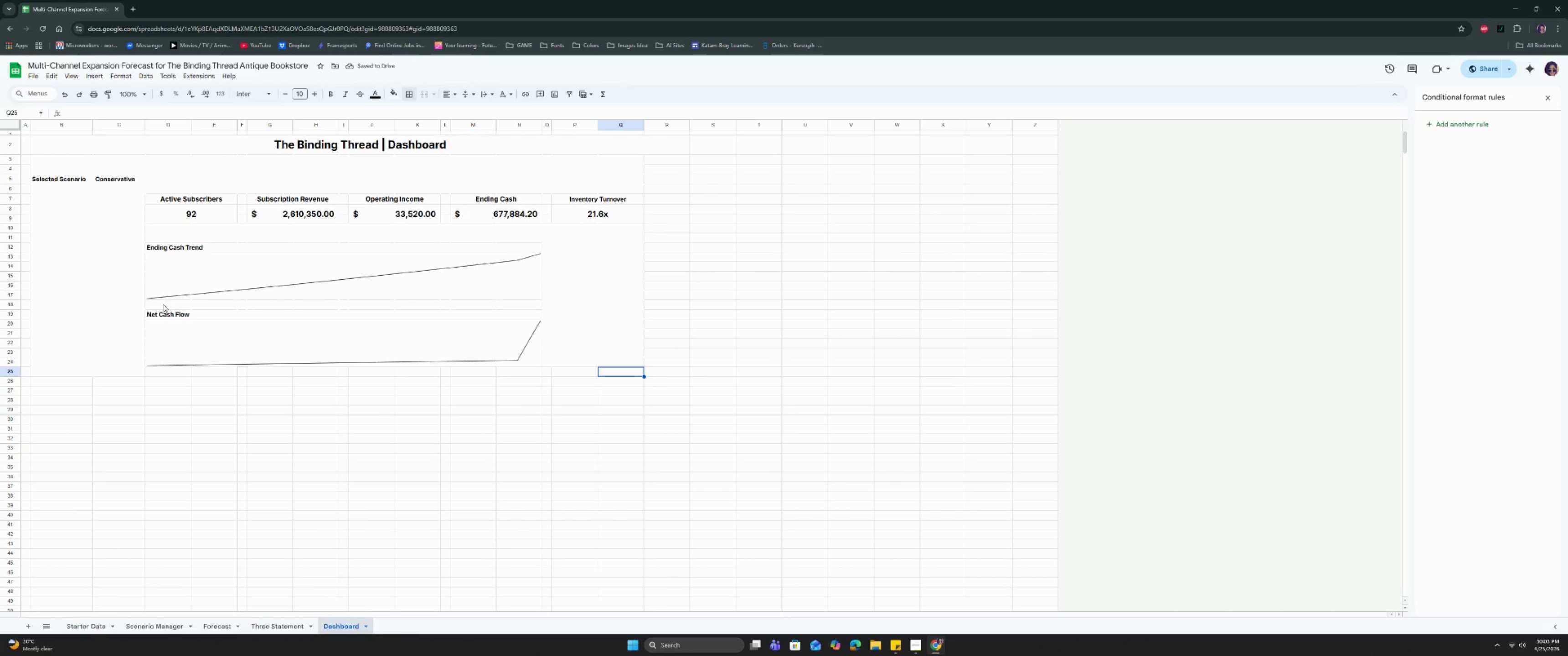 
left_click_drag(start_coordinate=[113, 300], to_coordinate=[505, 318])
 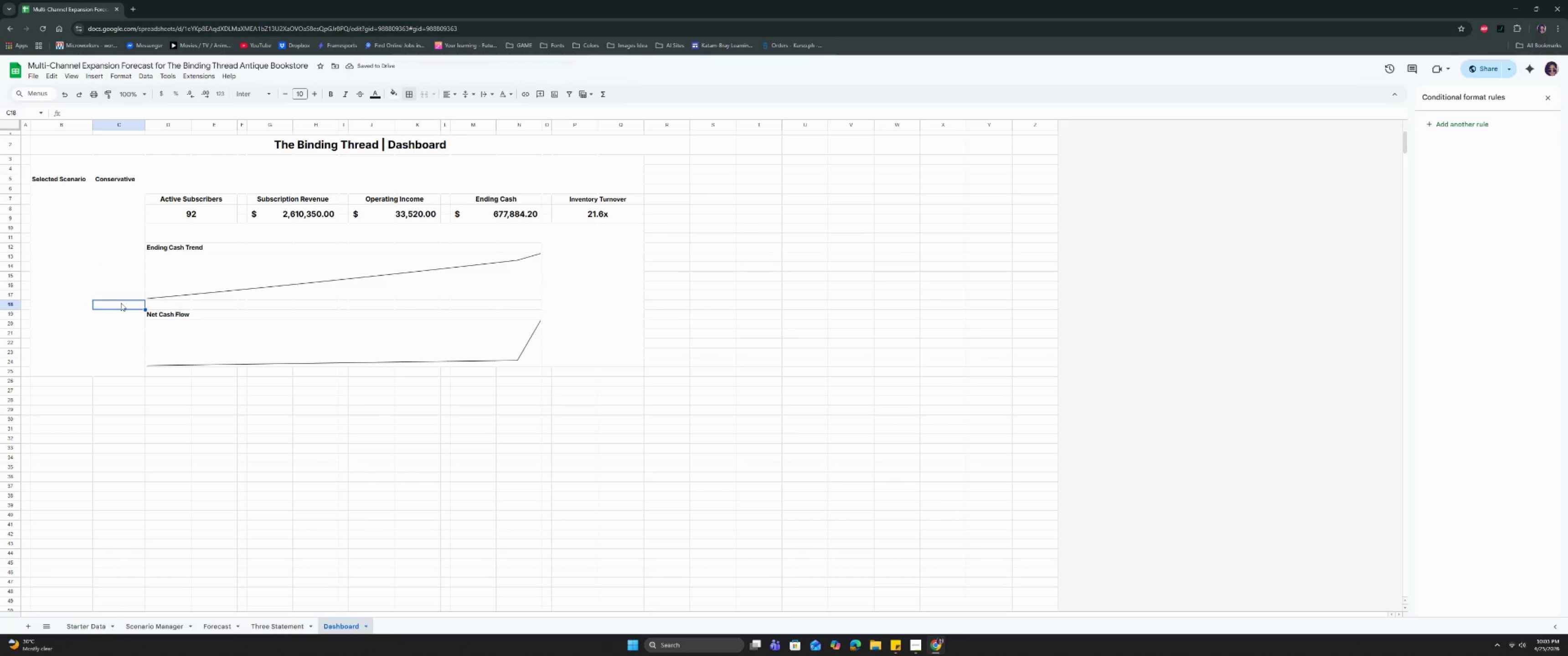 
left_click_drag(start_coordinate=[125, 302], to_coordinate=[585, 305])
 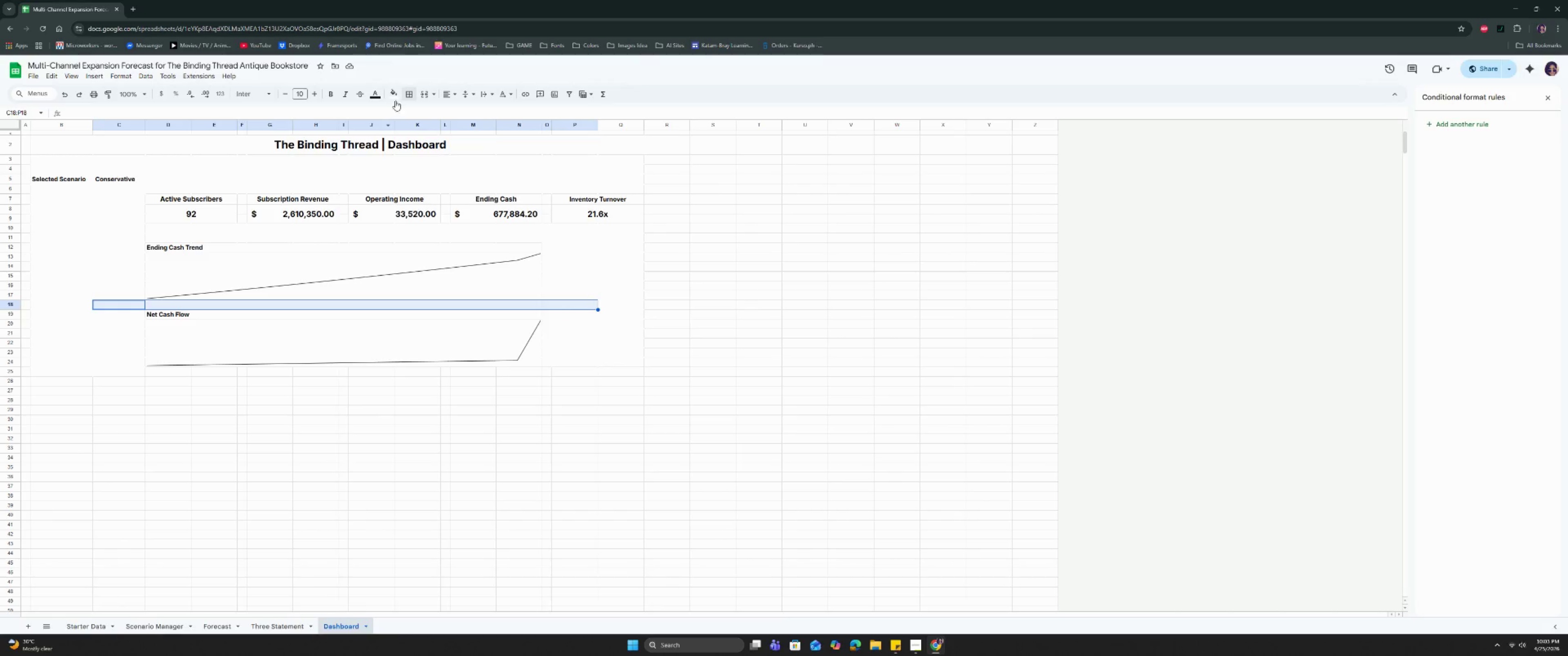 
left_click([405, 96])
 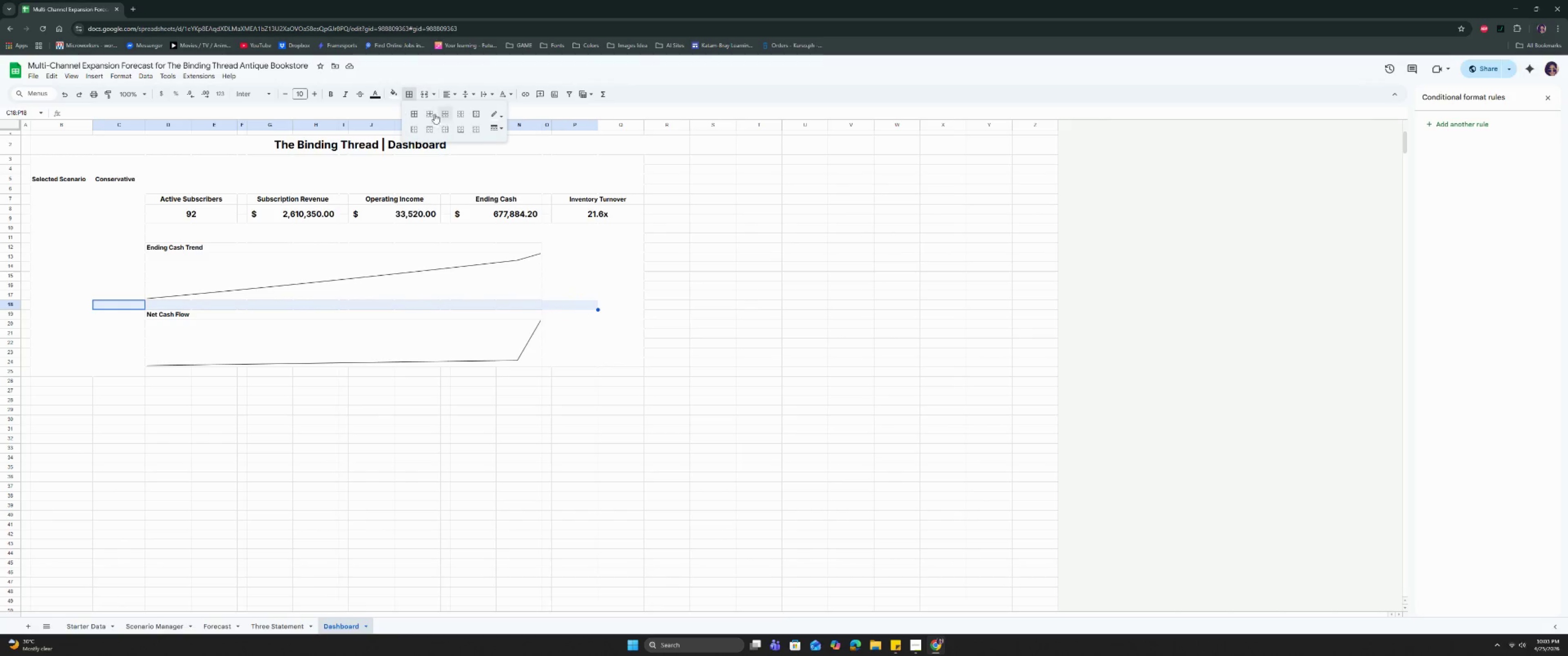 
left_click([430, 111])
 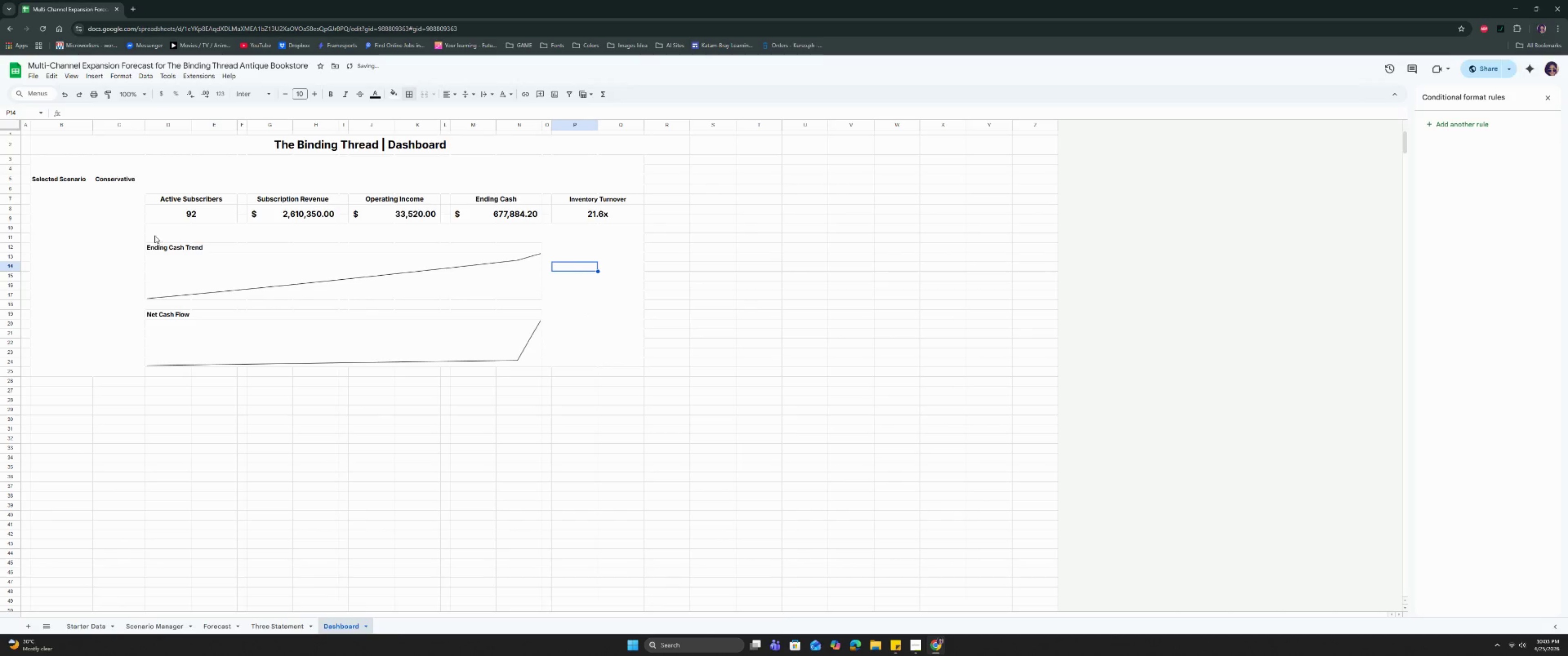 
left_click_drag(start_coordinate=[117, 234], to_coordinate=[237, 229])
 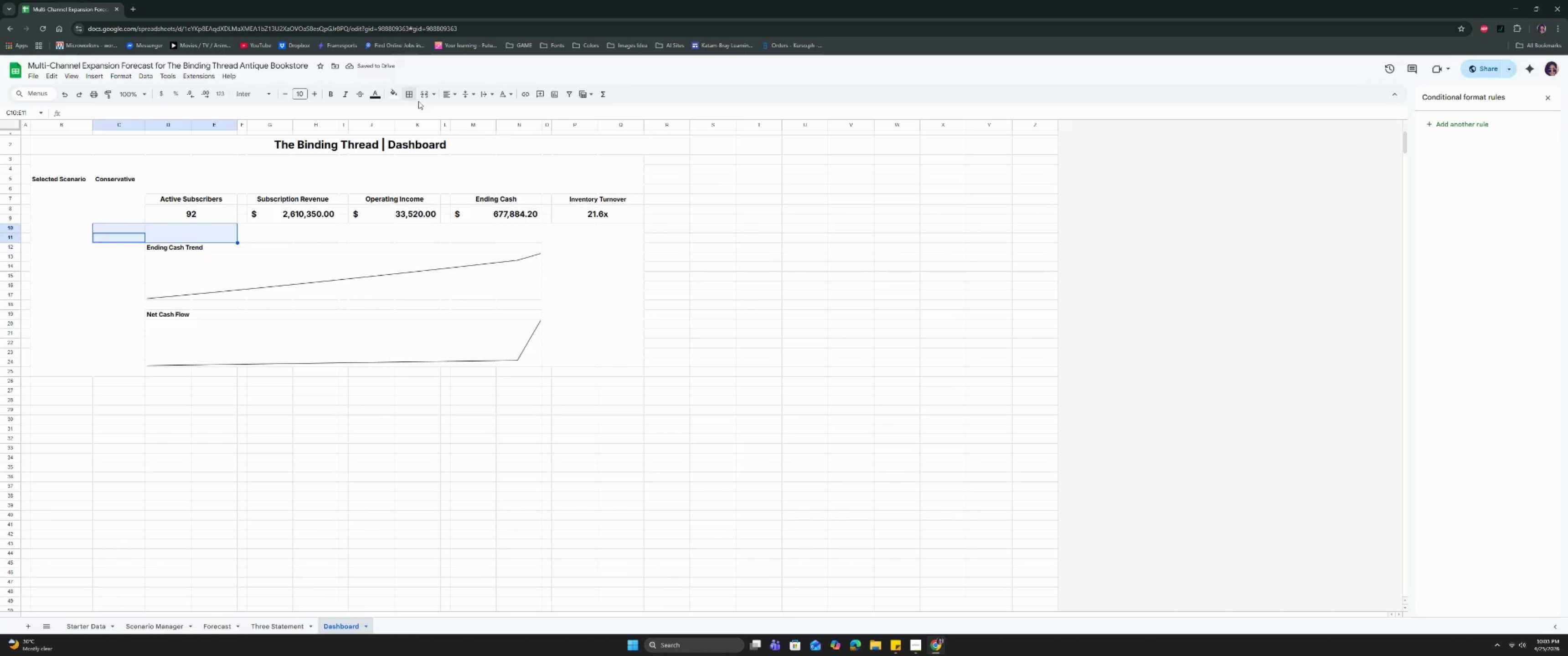 
left_click([409, 94])
 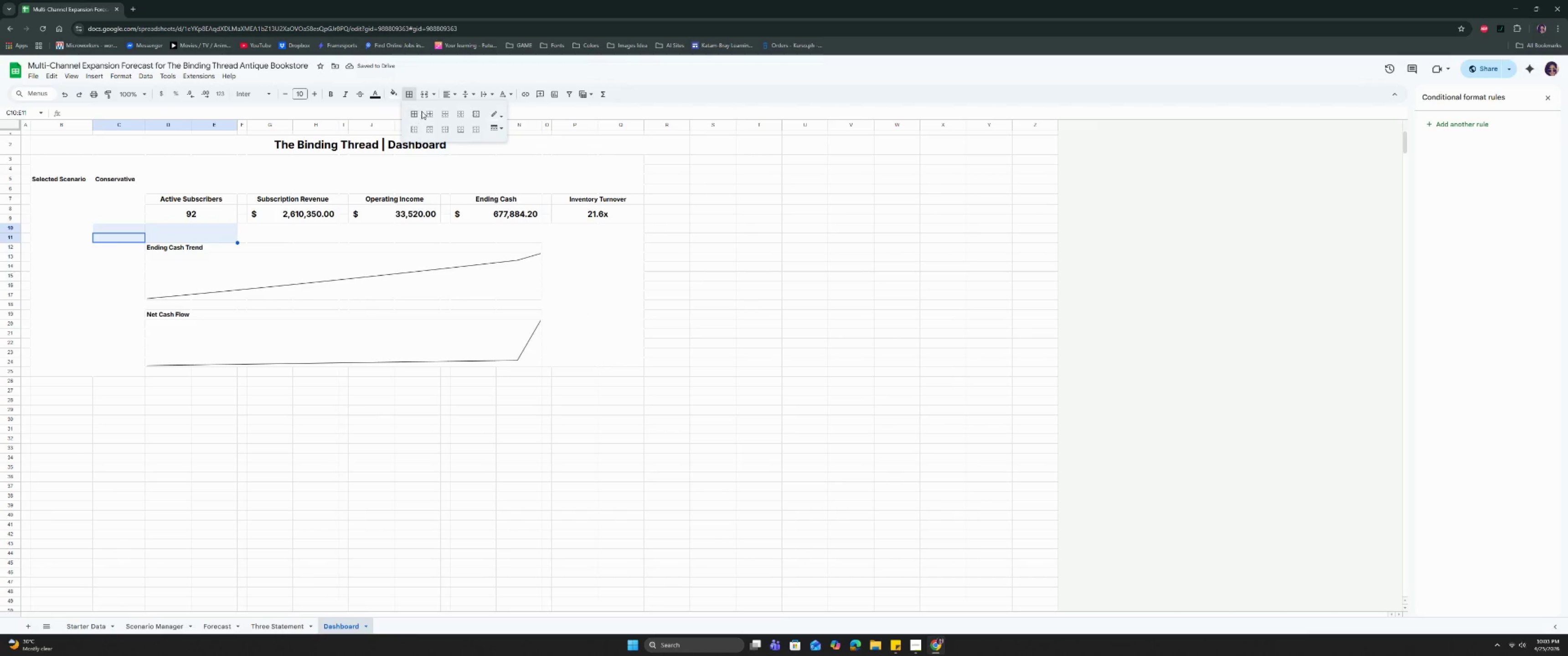 
left_click([427, 111])
 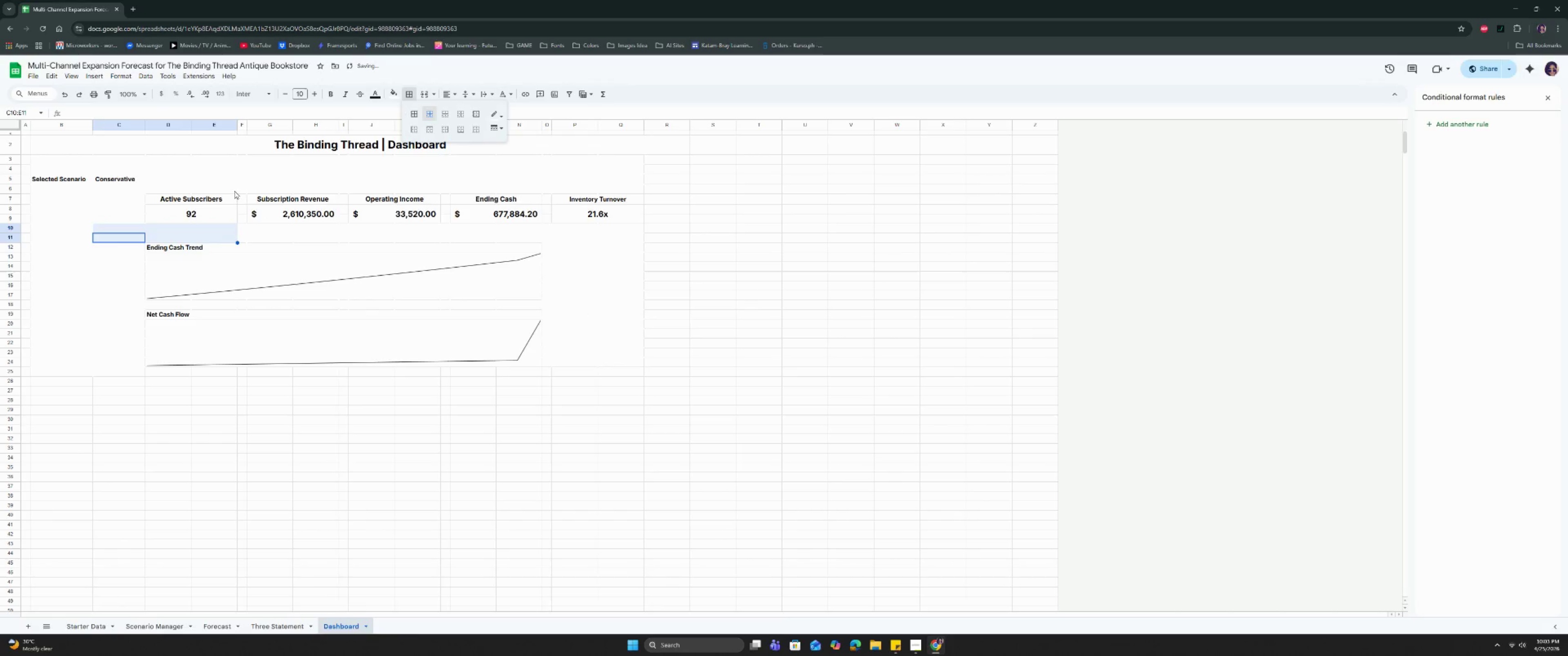 
left_click_drag(start_coordinate=[240, 182], to_coordinate=[242, 235])
 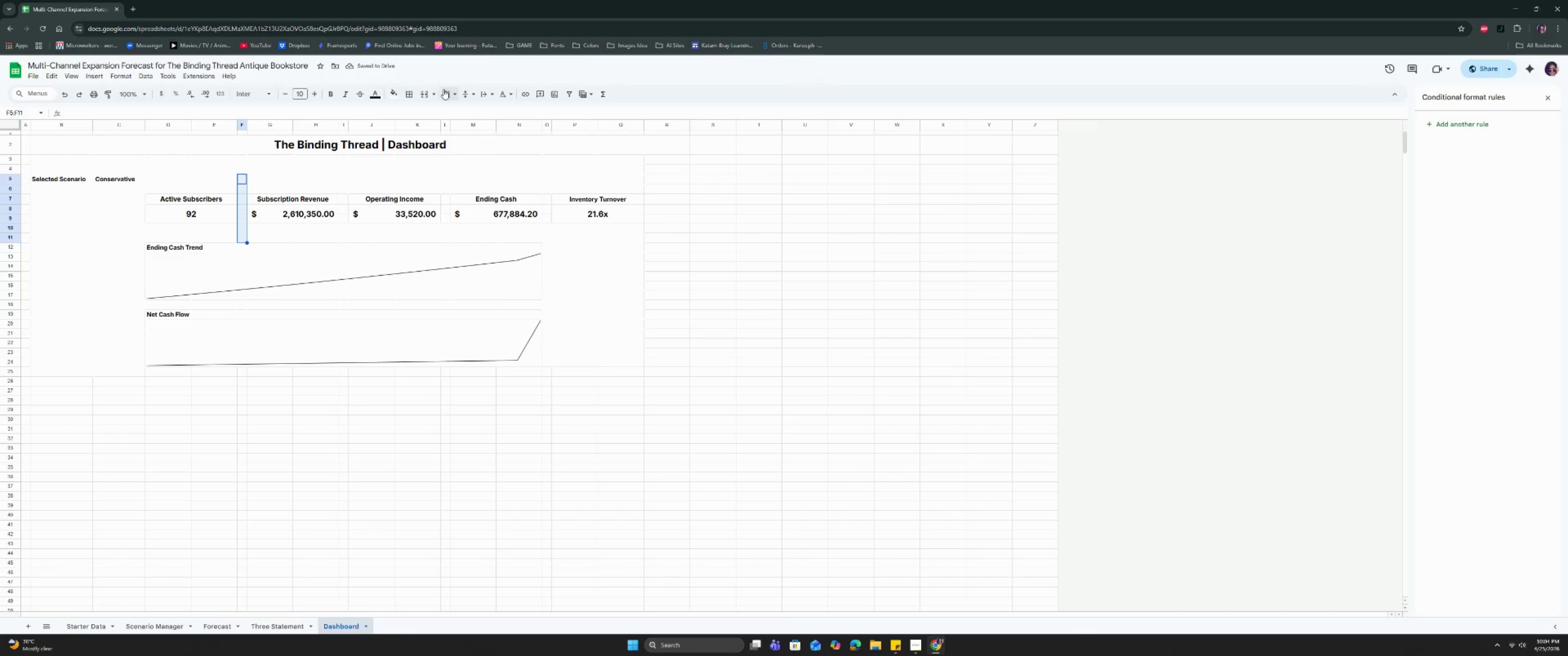 
left_click([407, 95])
 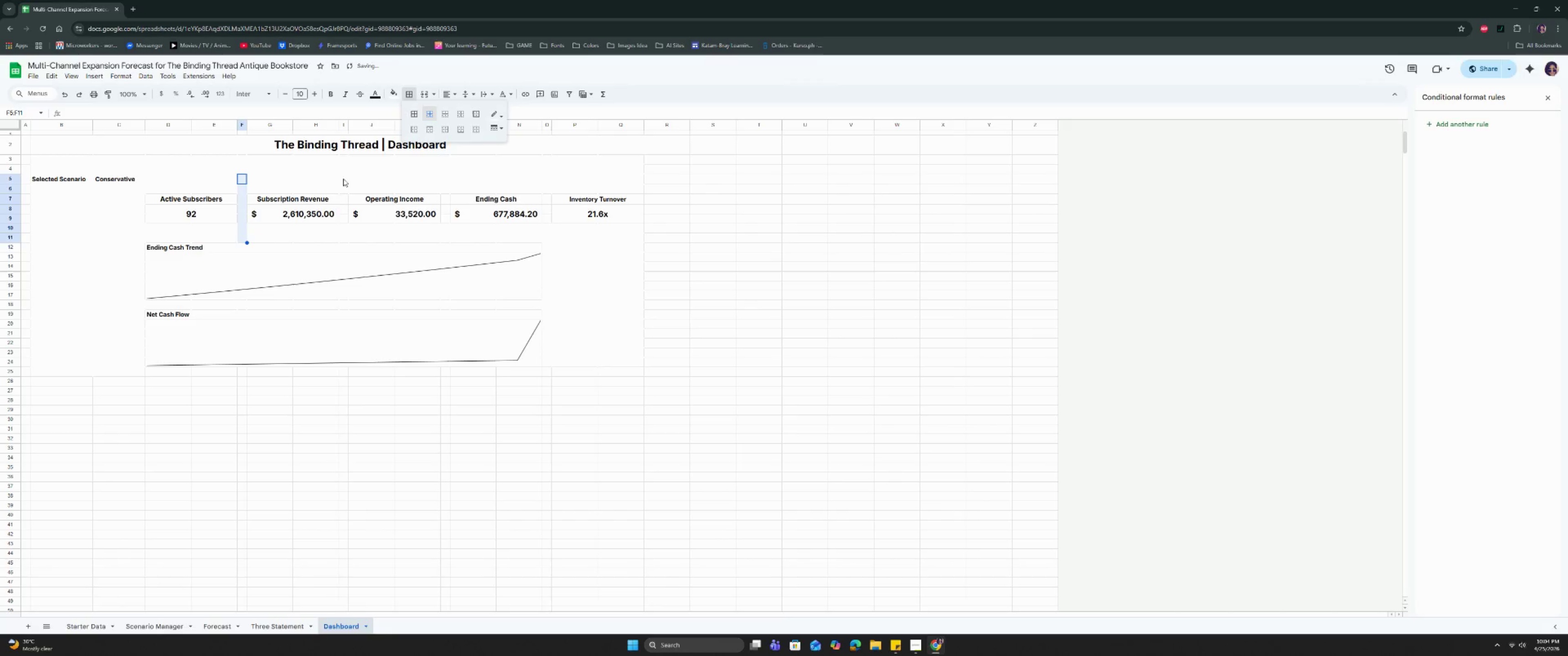 
left_click_drag(start_coordinate=[336, 175], to_coordinate=[351, 228])
 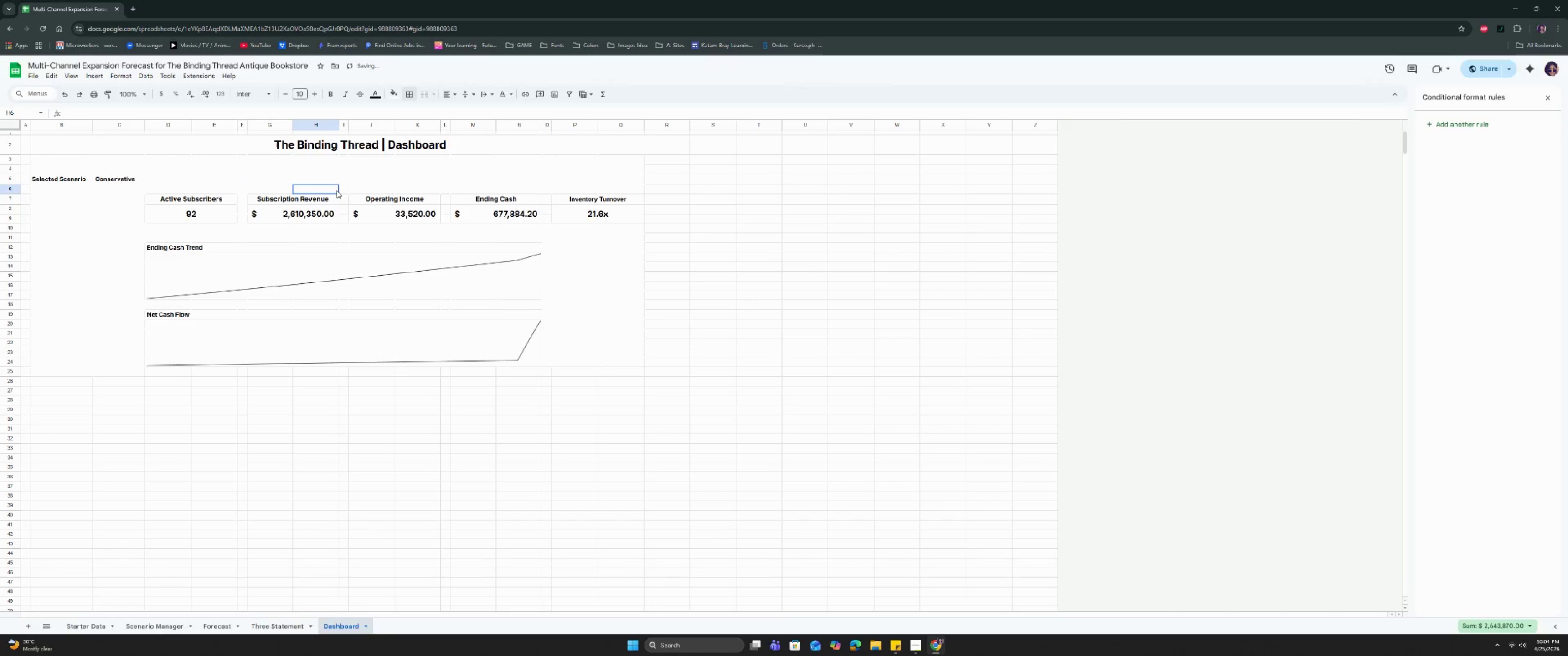 
left_click([337, 190])
 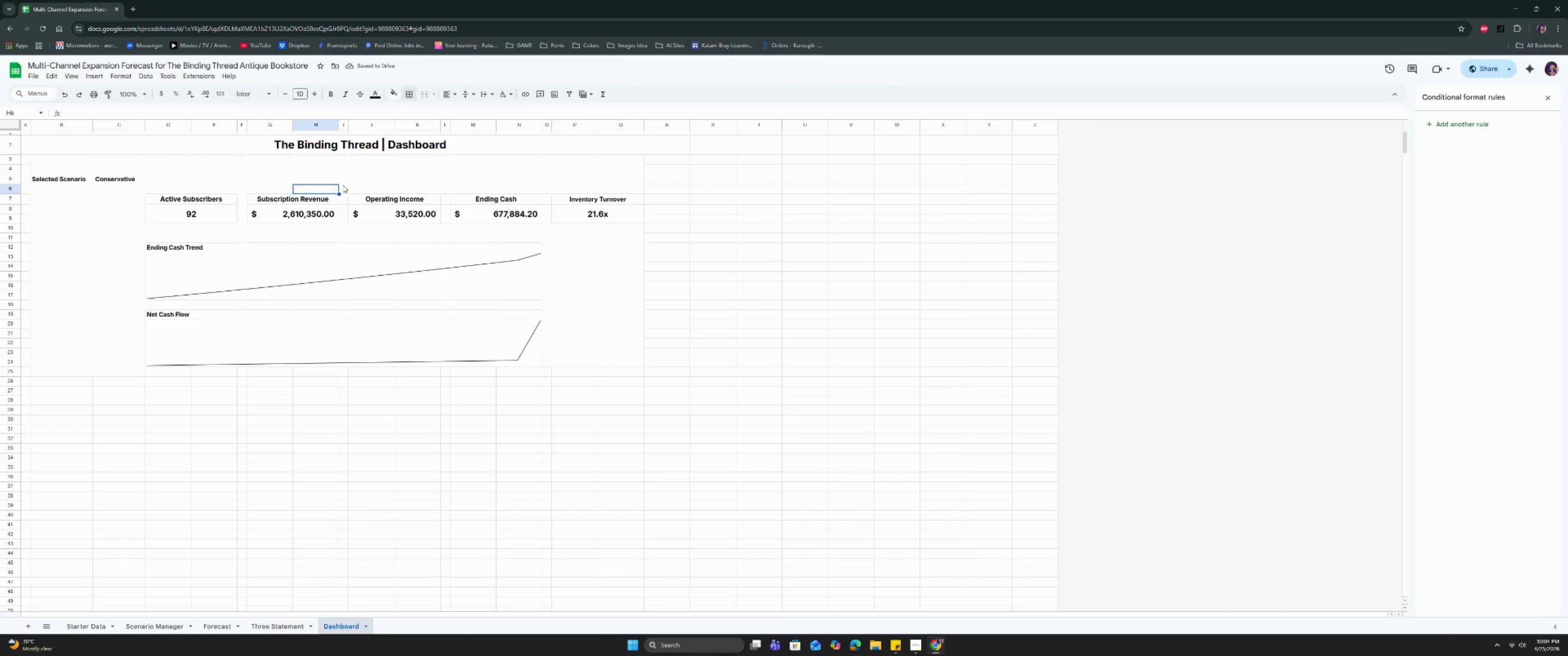 
left_click_drag(start_coordinate=[343, 184], to_coordinate=[344, 231])
 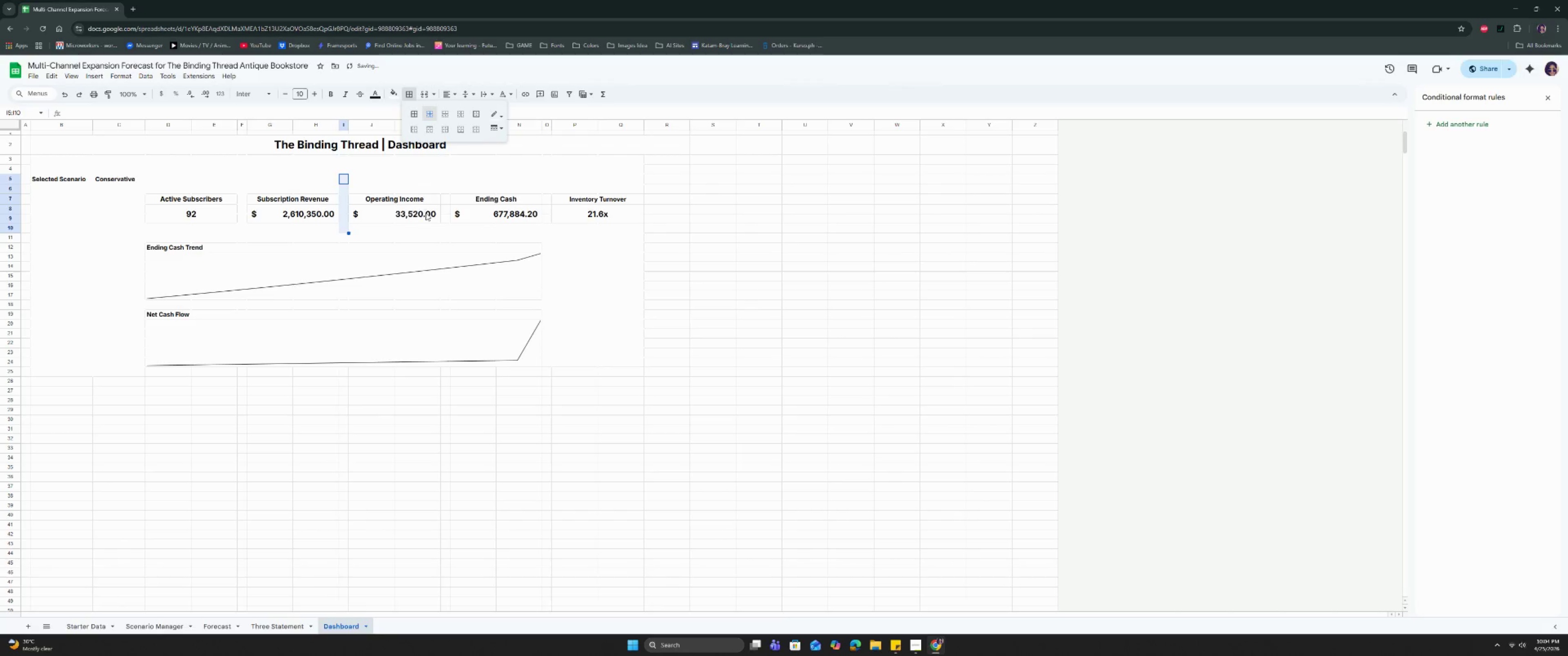 
left_click_drag(start_coordinate=[442, 180], to_coordinate=[449, 230])
 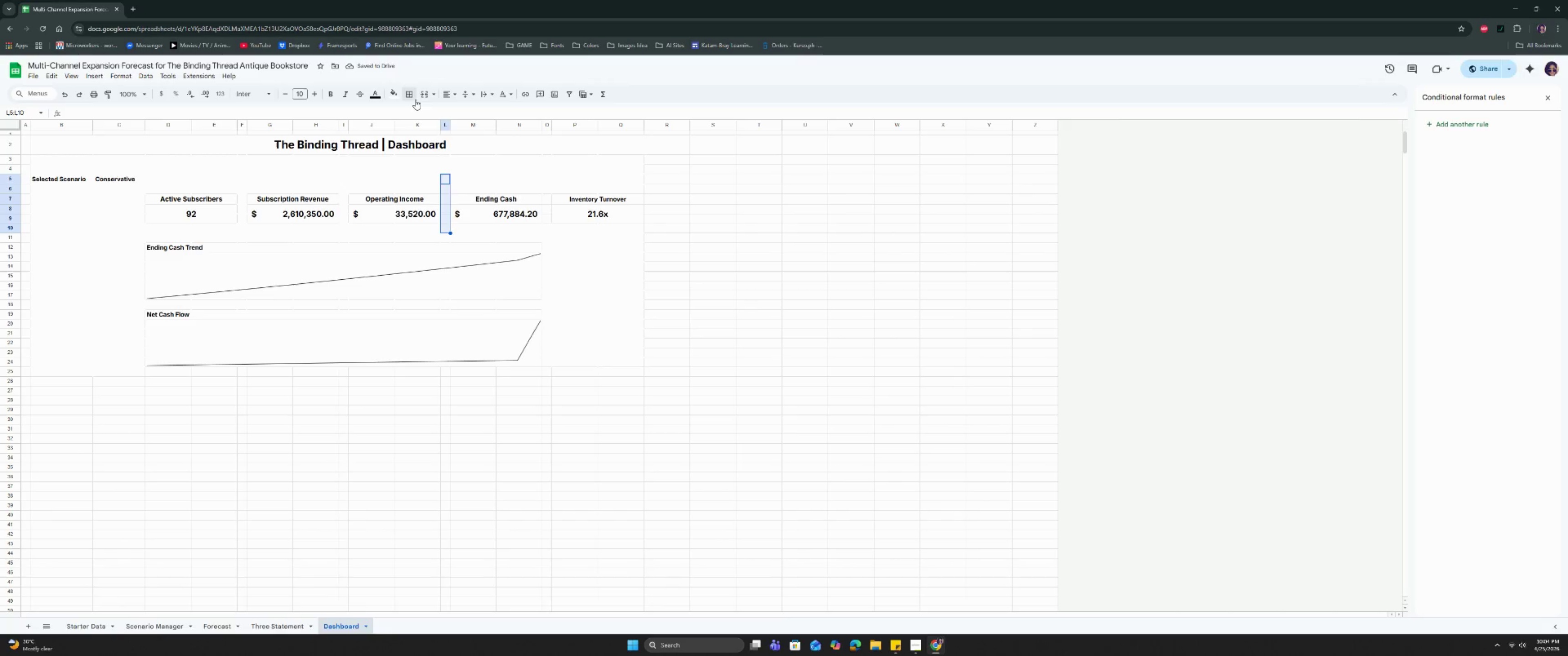 
left_click([411, 93])
 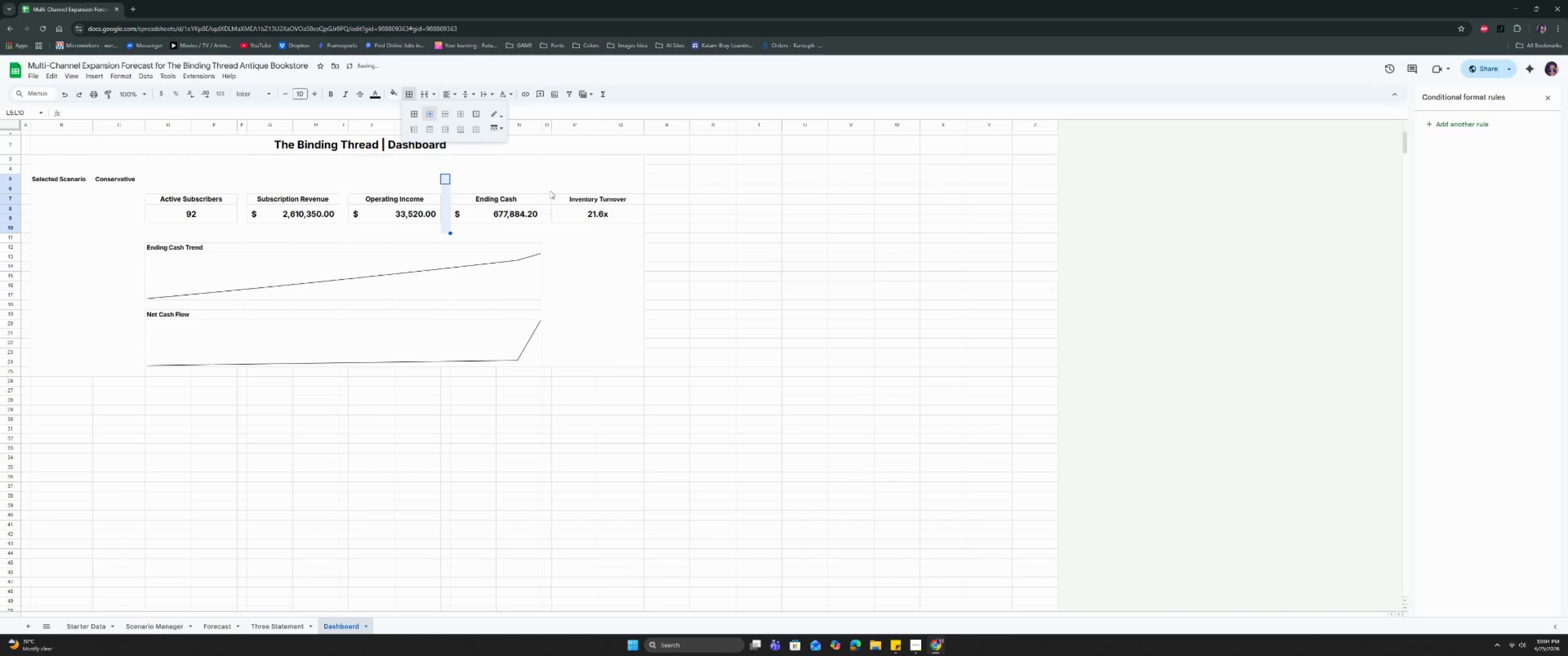 
left_click_drag(start_coordinate=[545, 177], to_coordinate=[546, 236])
 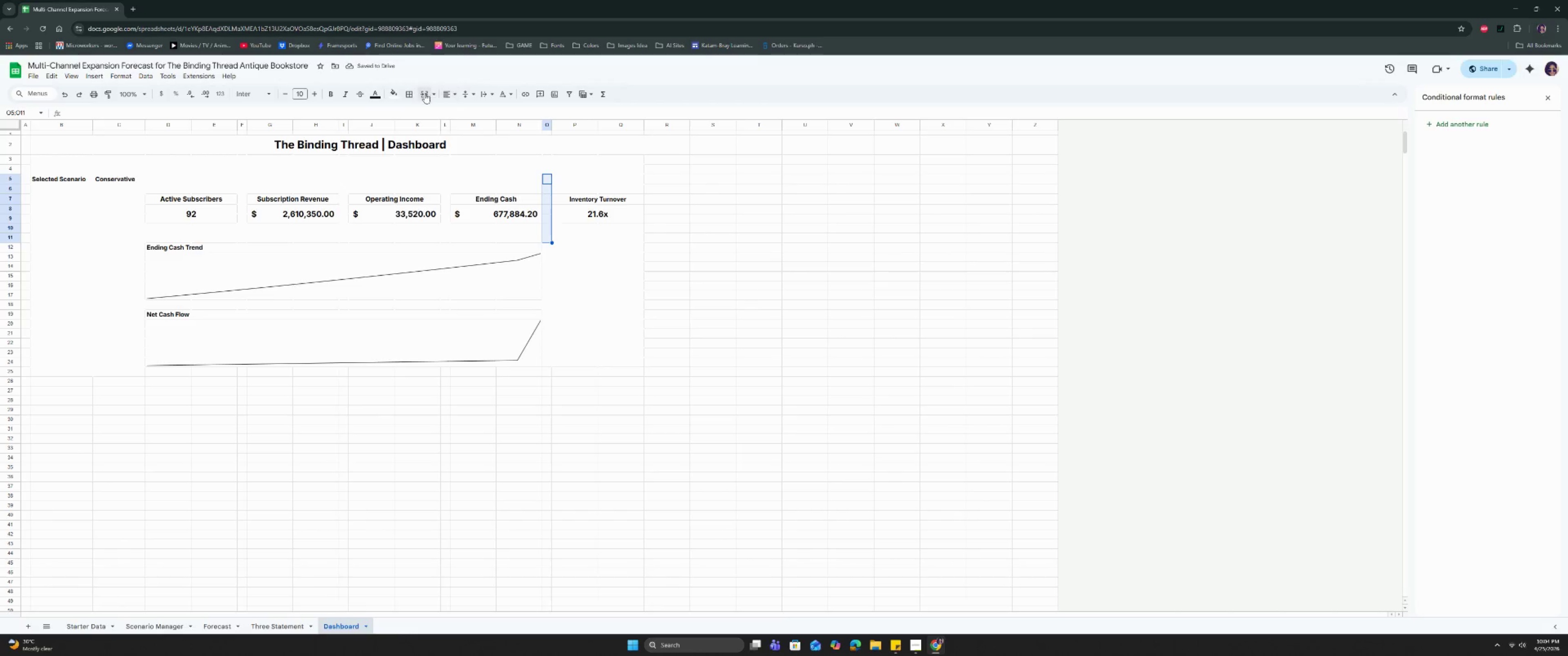 
left_click([413, 93])
 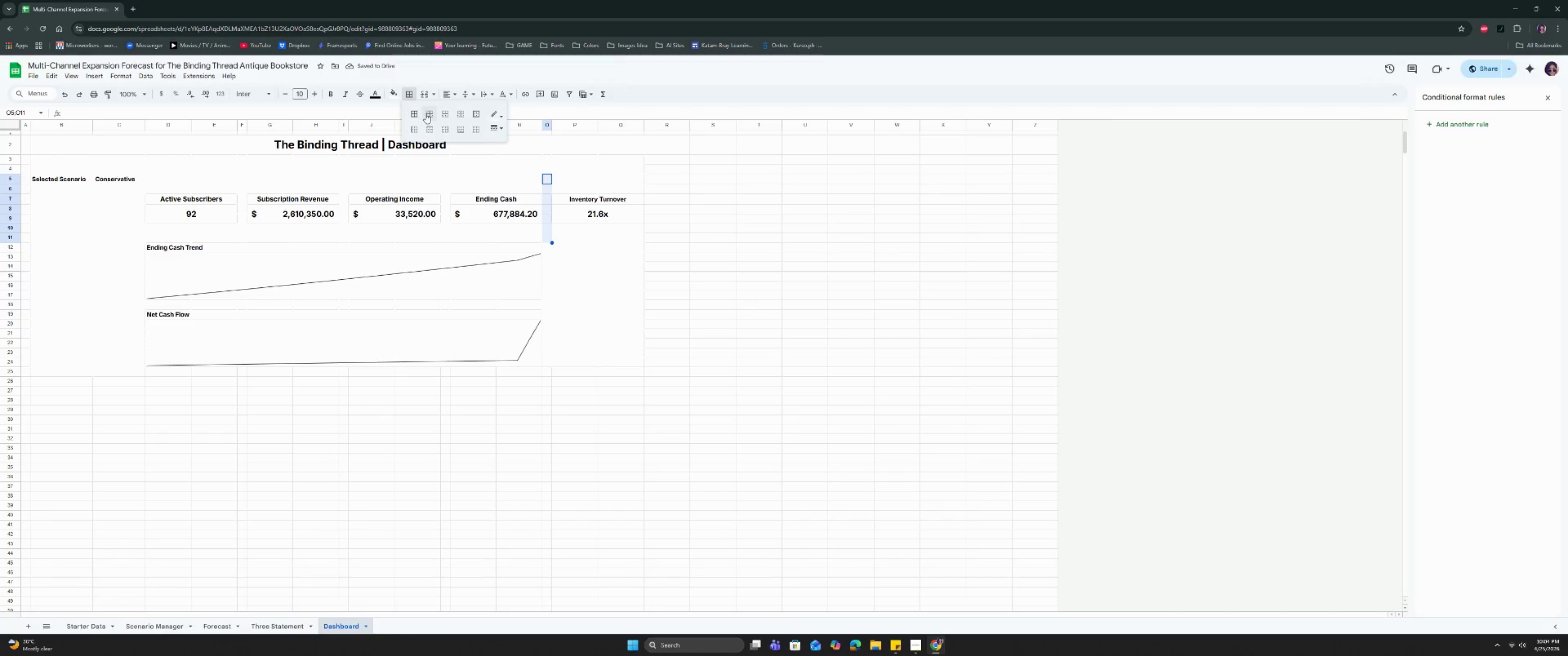 
left_click([429, 113])
 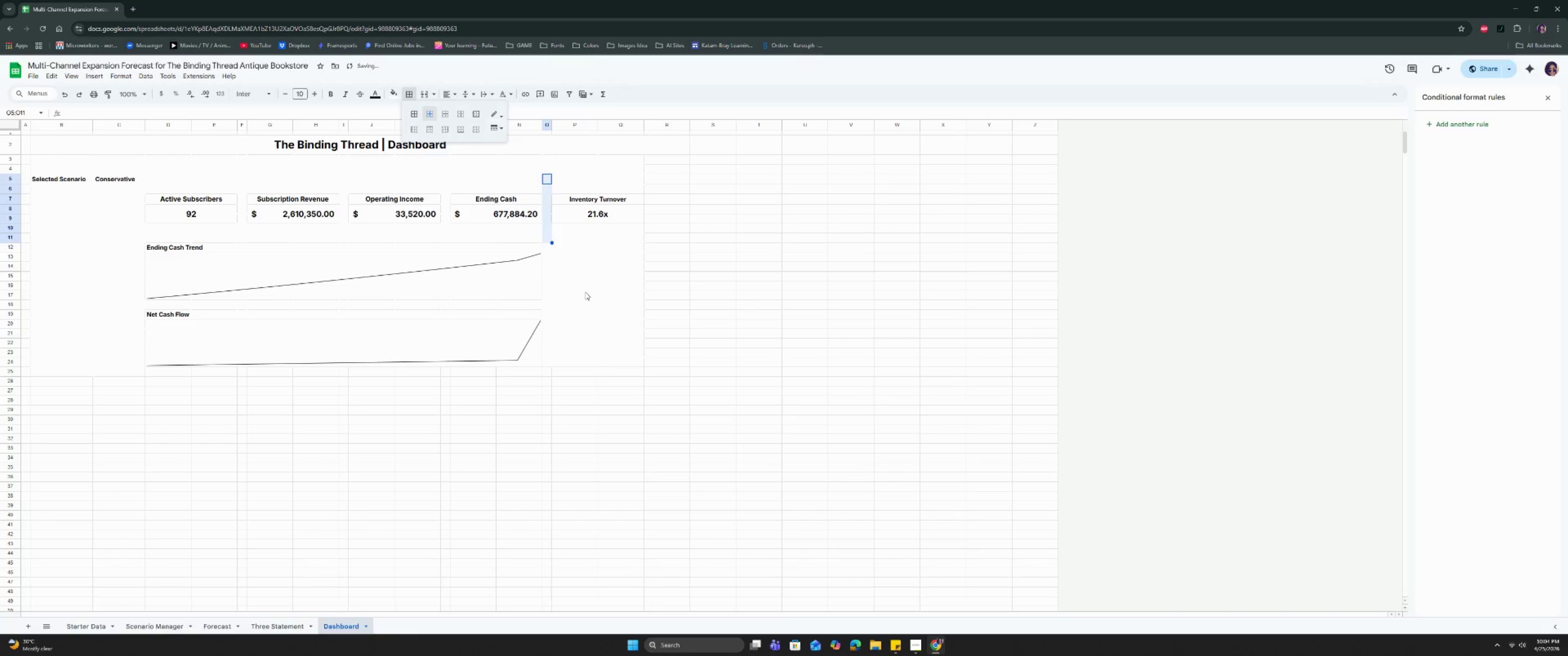 
left_click([587, 296])
 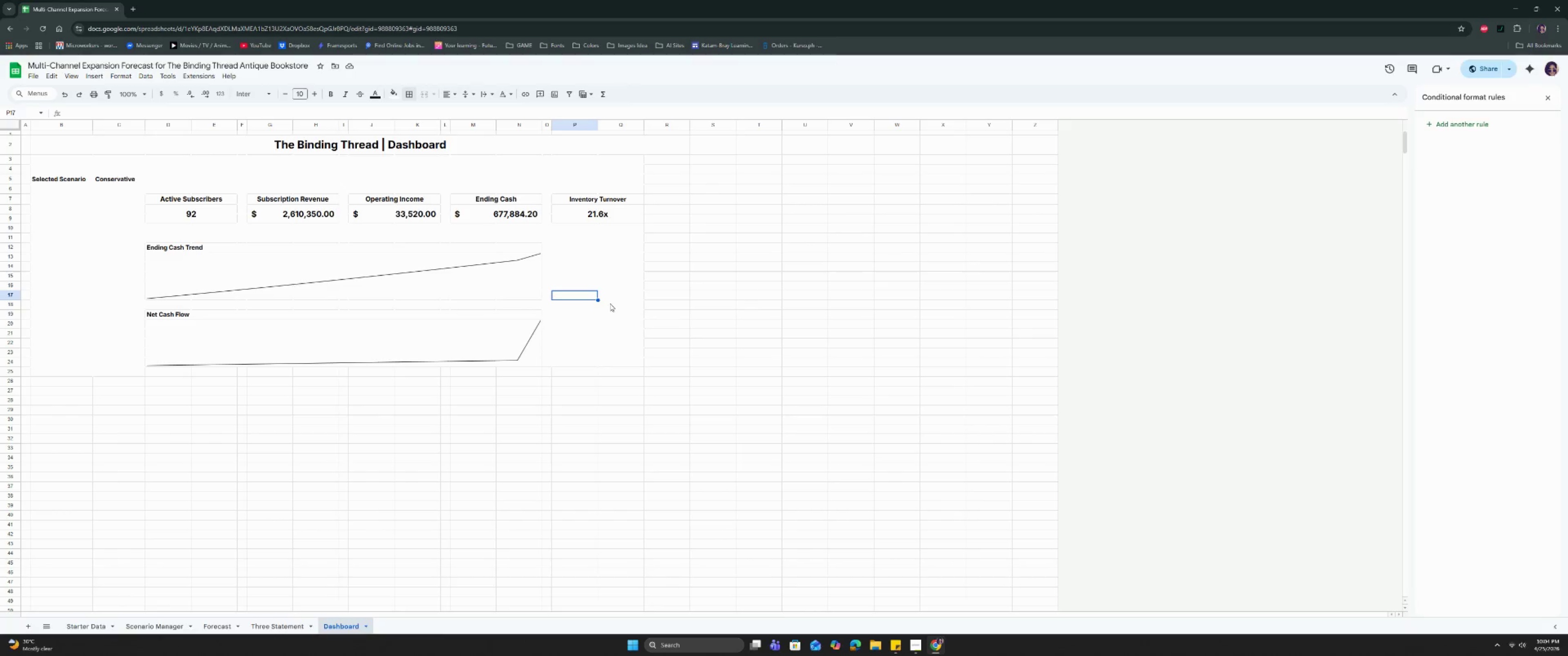 
wait(38.59)
 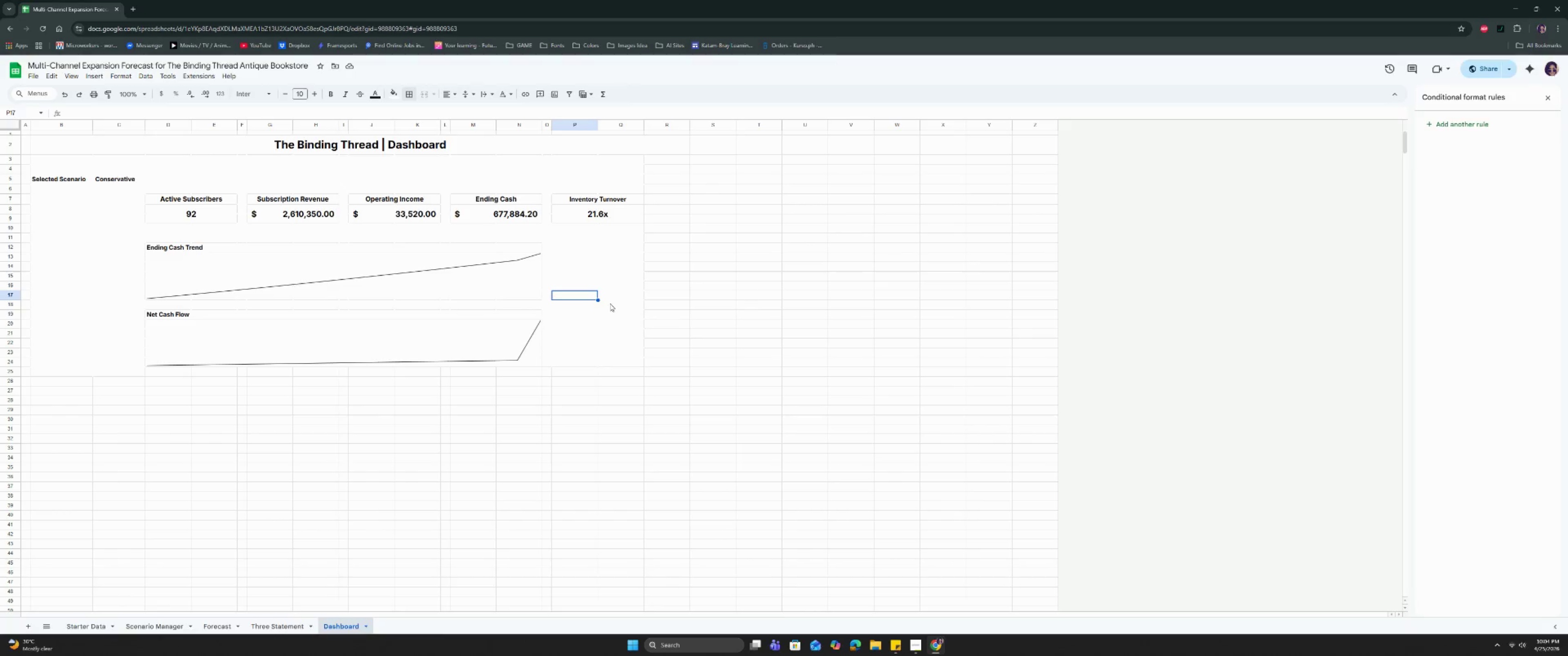 
left_click([557, 260])
 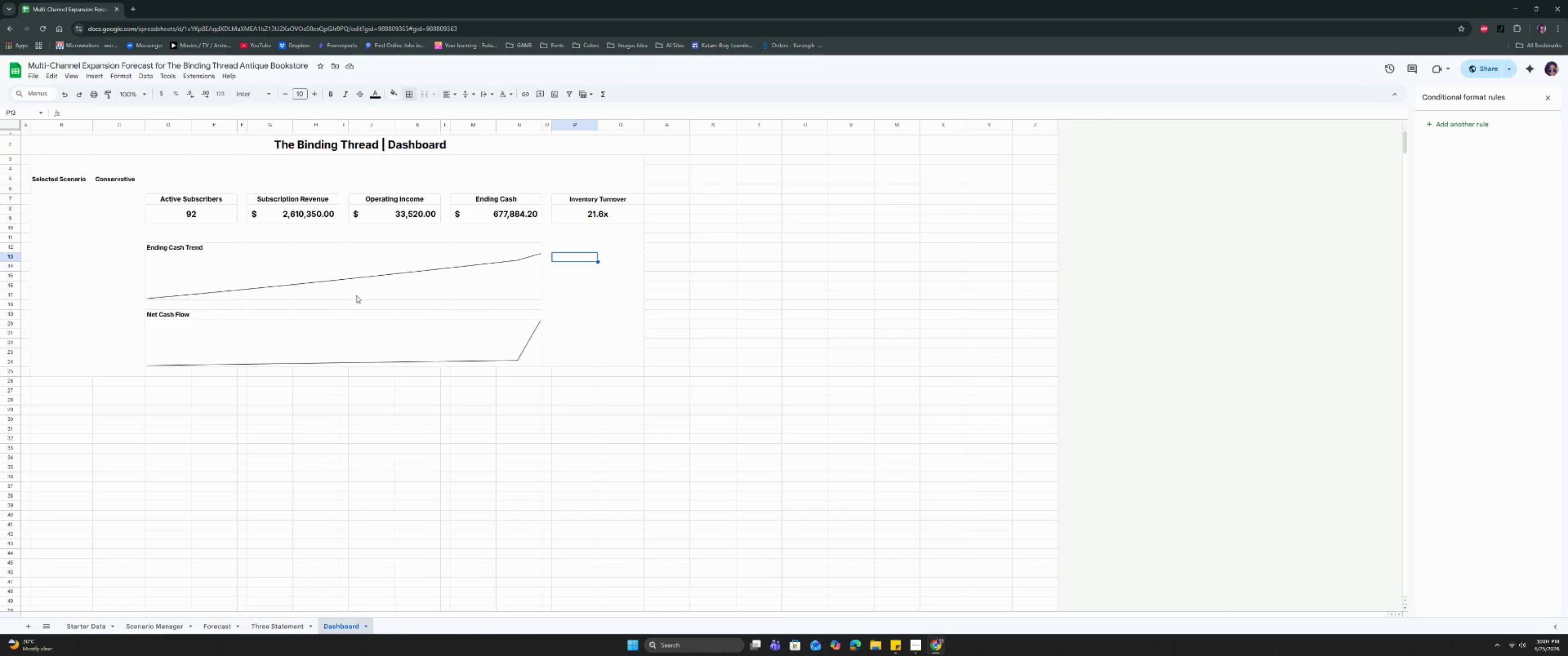 
wait(5.35)
 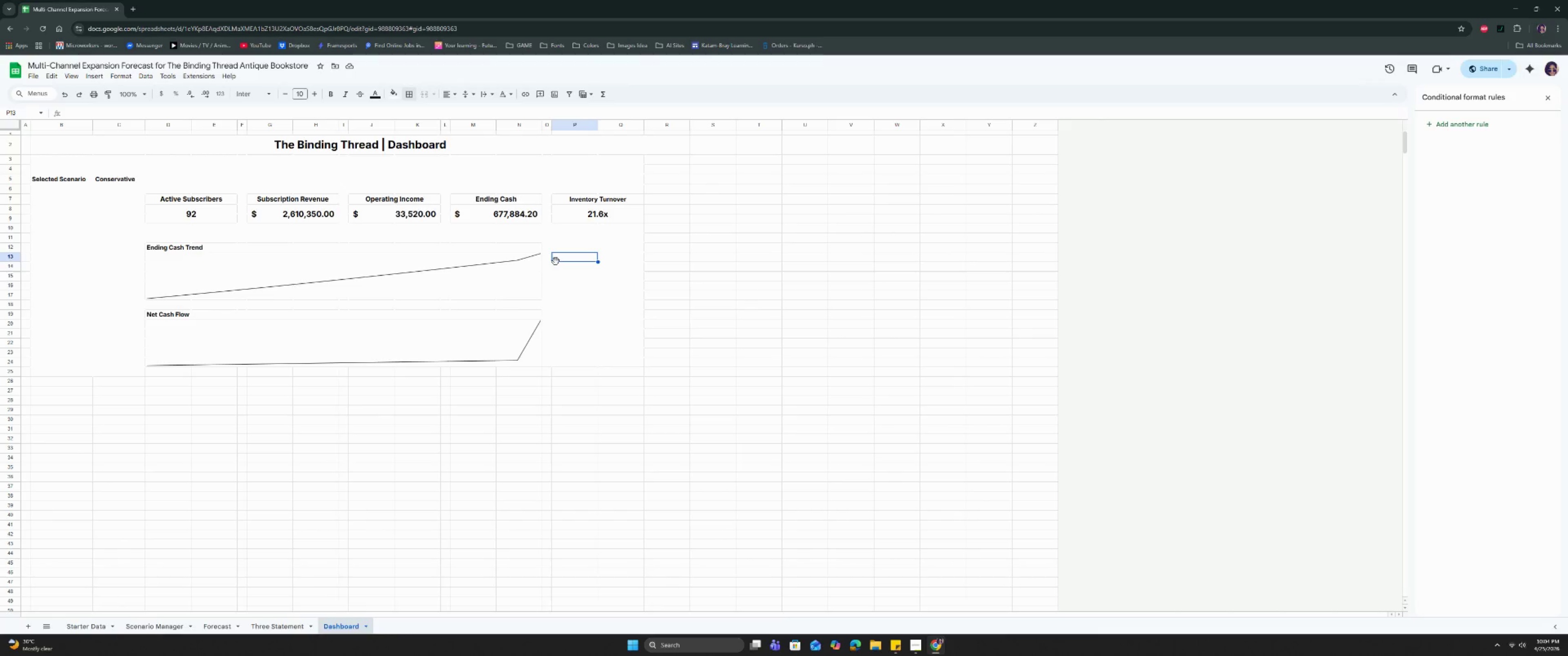 
double_click([170, 217])
 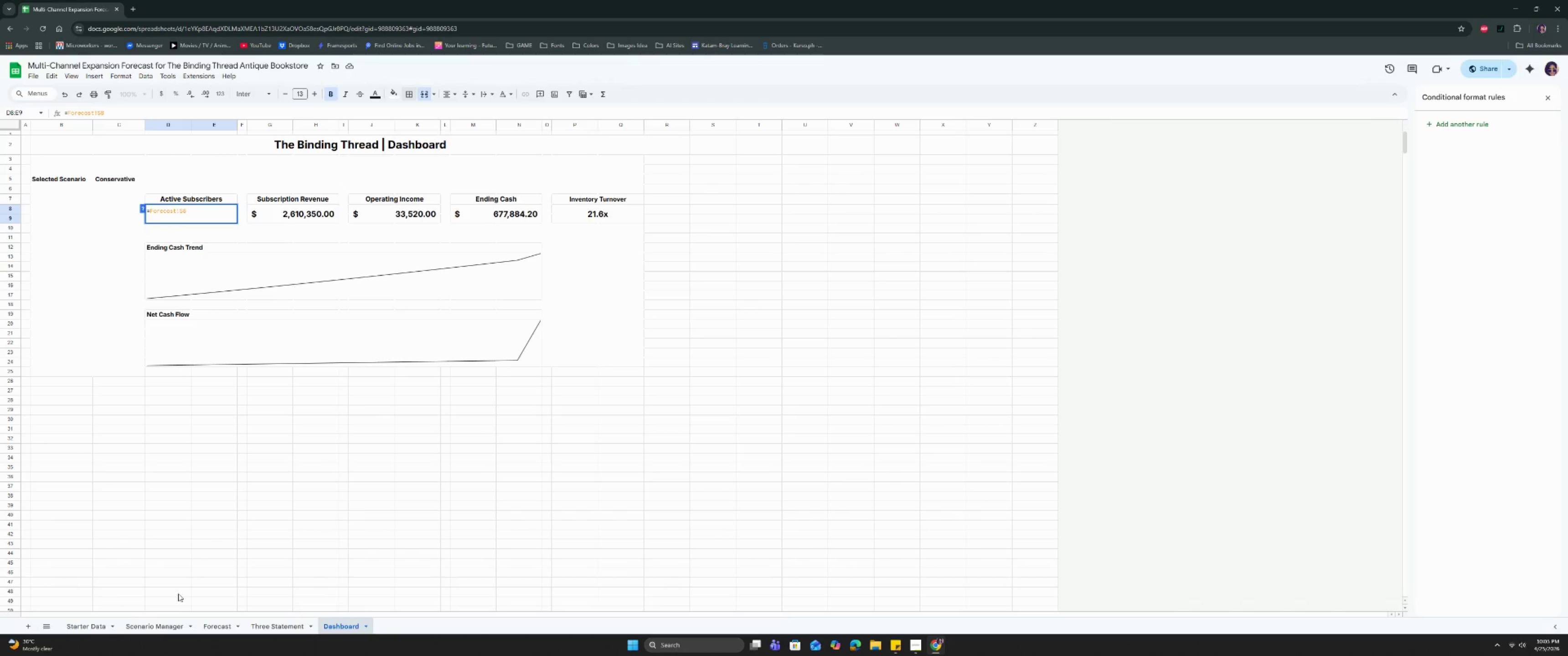 
left_click([94, 629])
 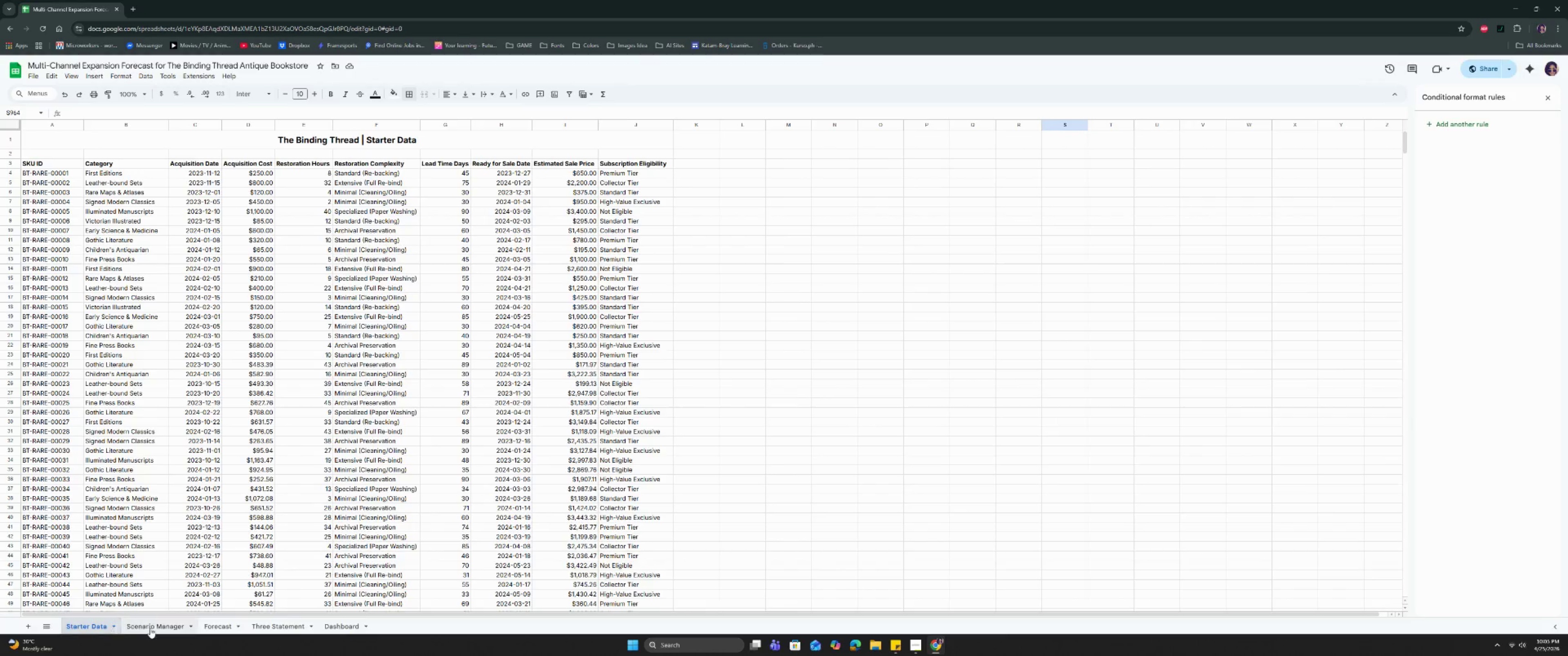 
left_click([150, 628])
 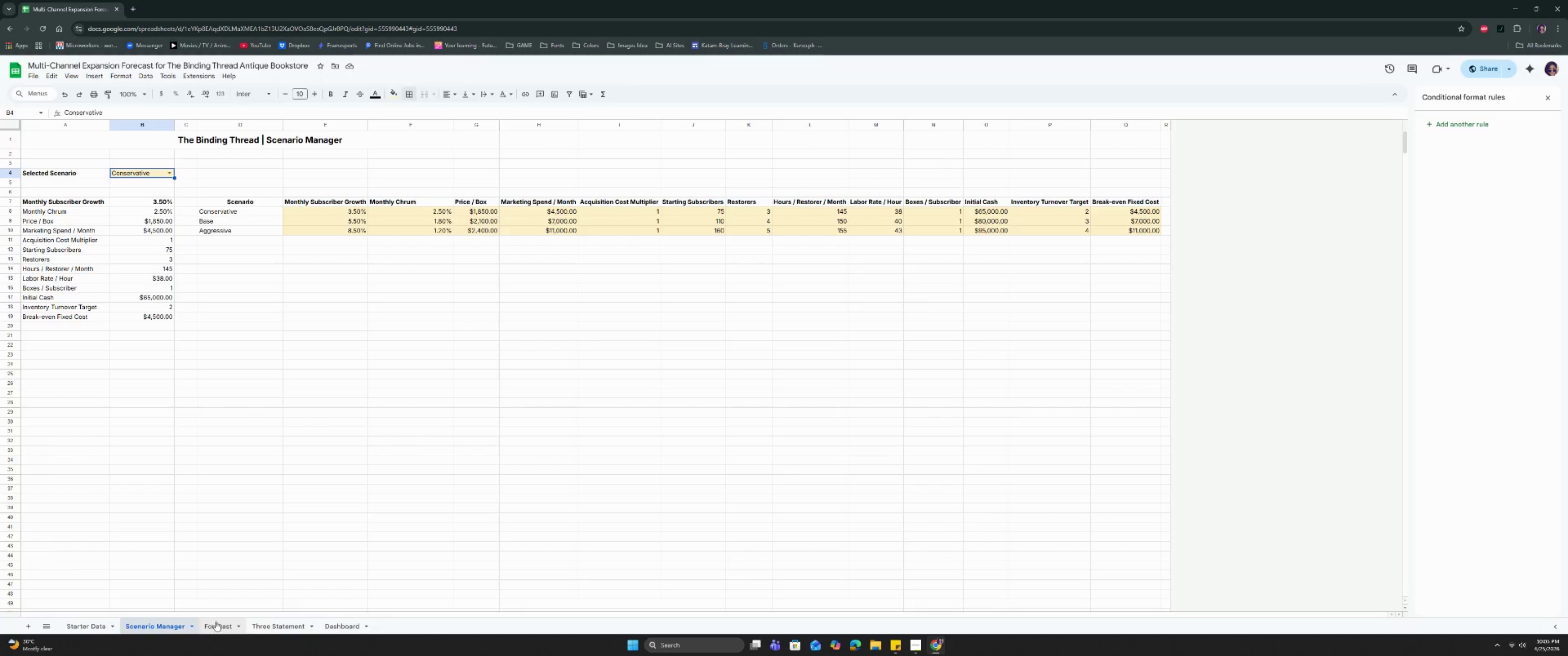 
left_click([223, 622])
 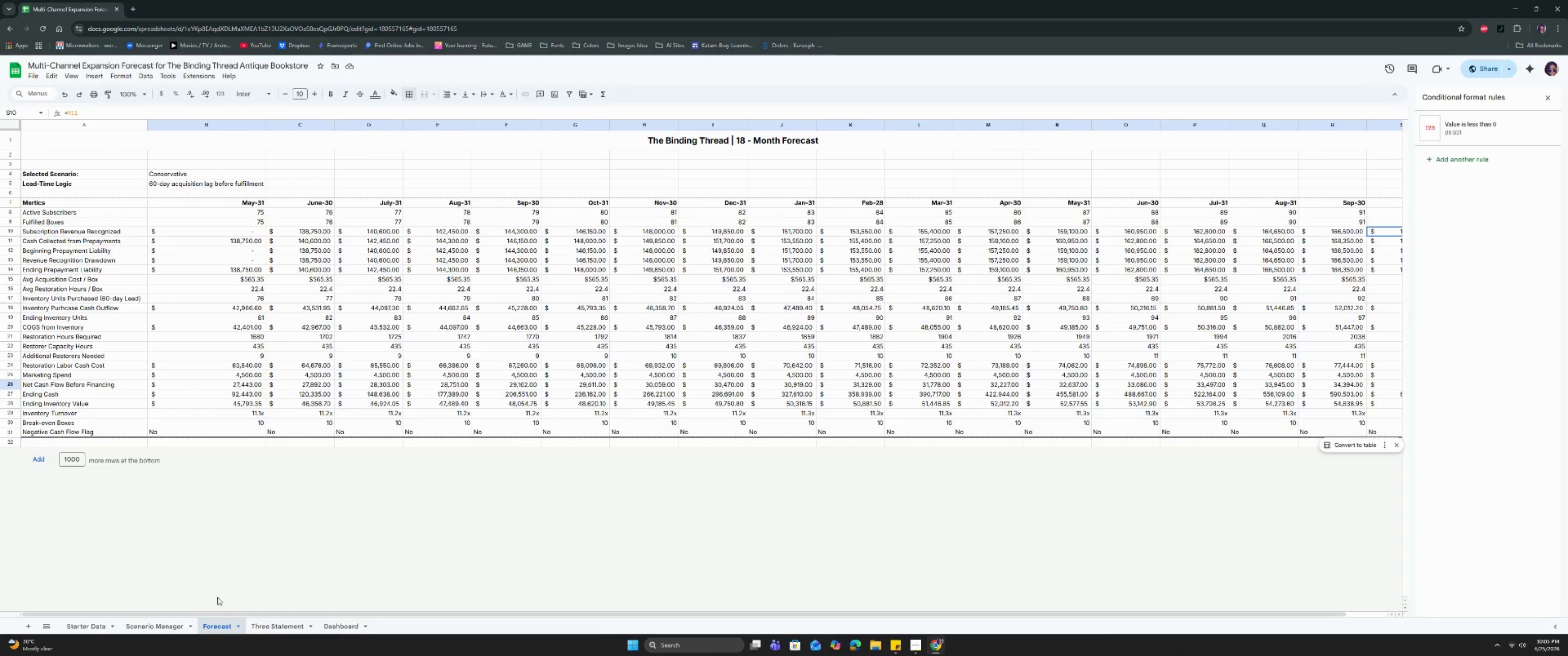 
left_click_drag(start_coordinate=[237, 614], to_coordinate=[122, 635])
 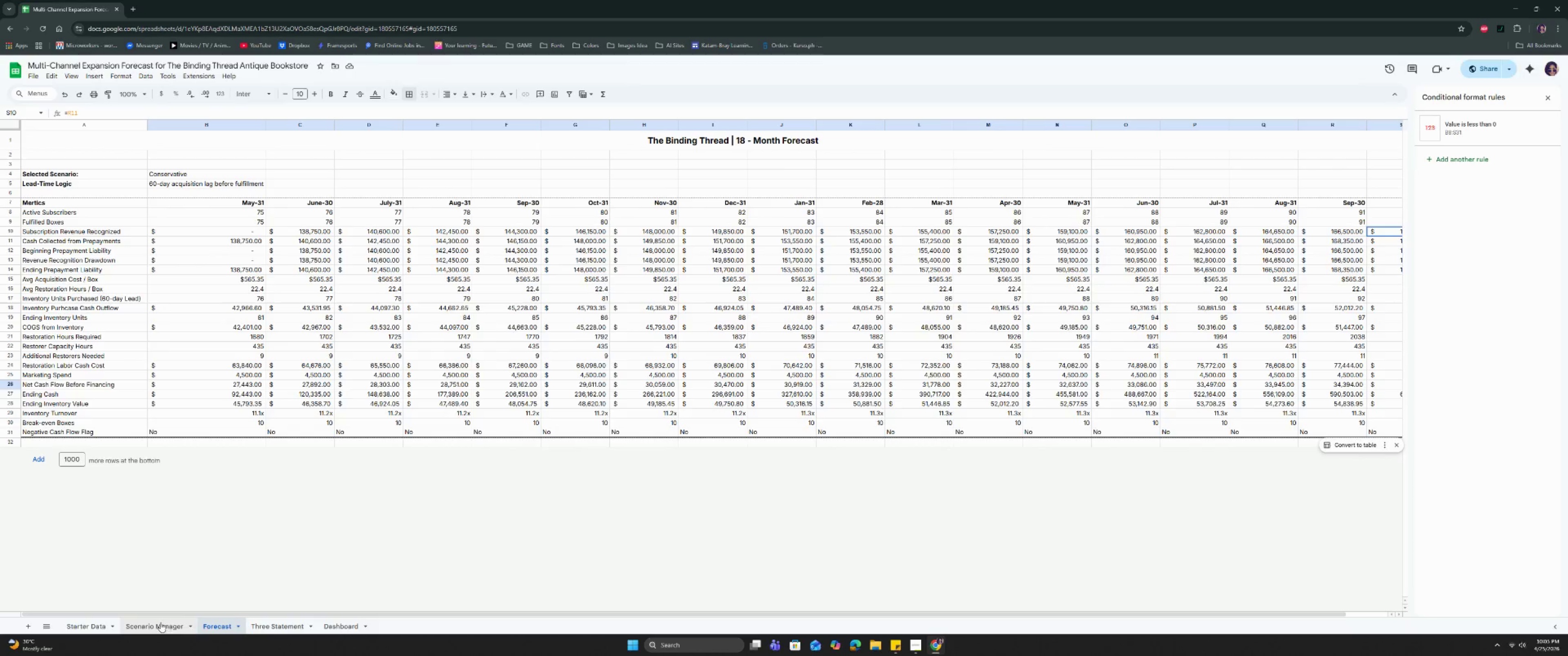 
left_click([158, 623])
 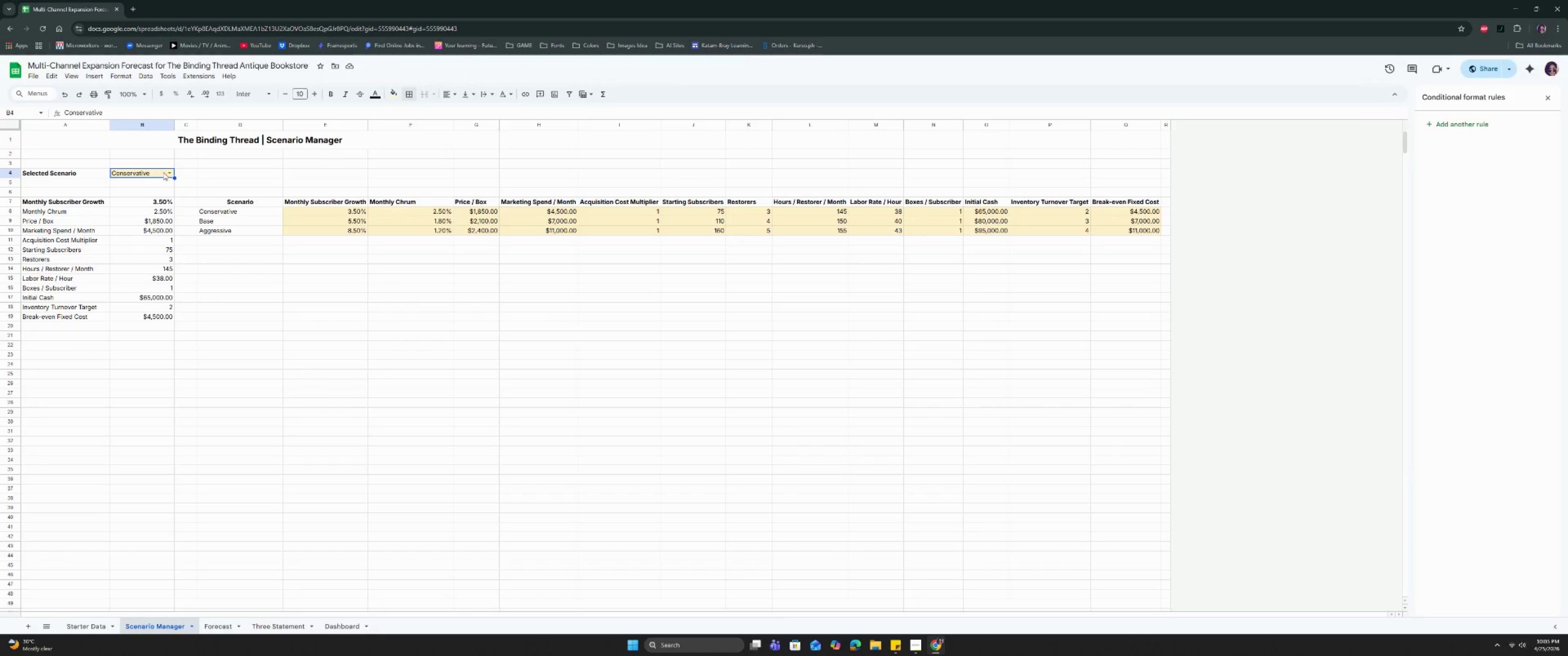 
left_click([168, 174])
 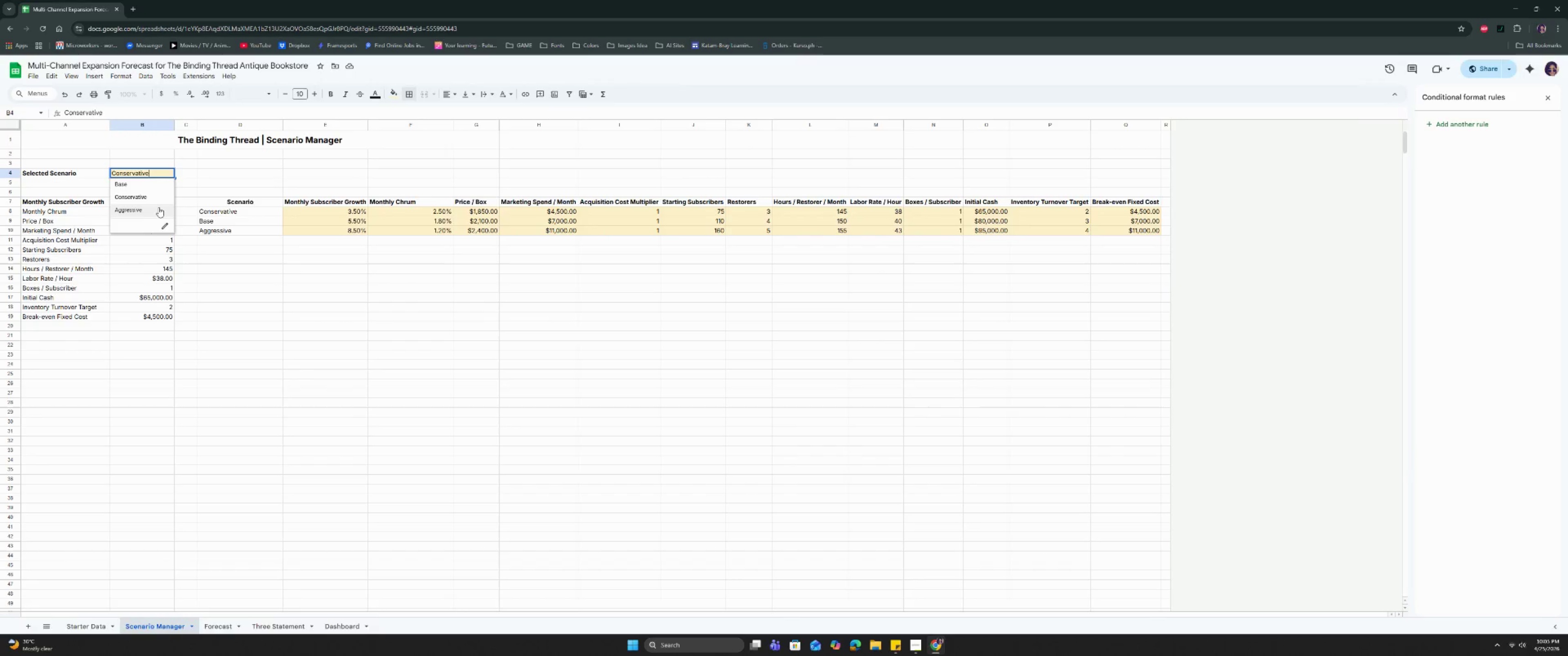 
left_click([159, 207])
 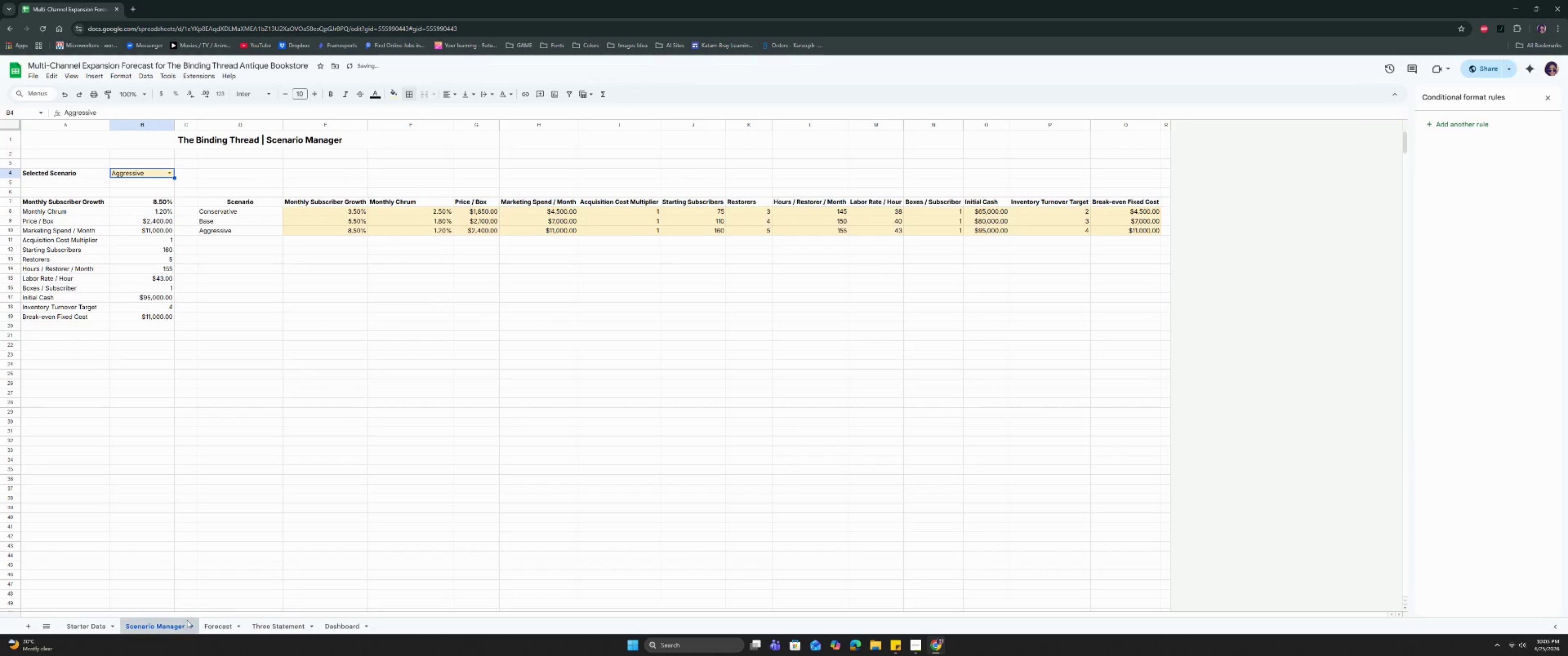 
left_click([223, 632])
 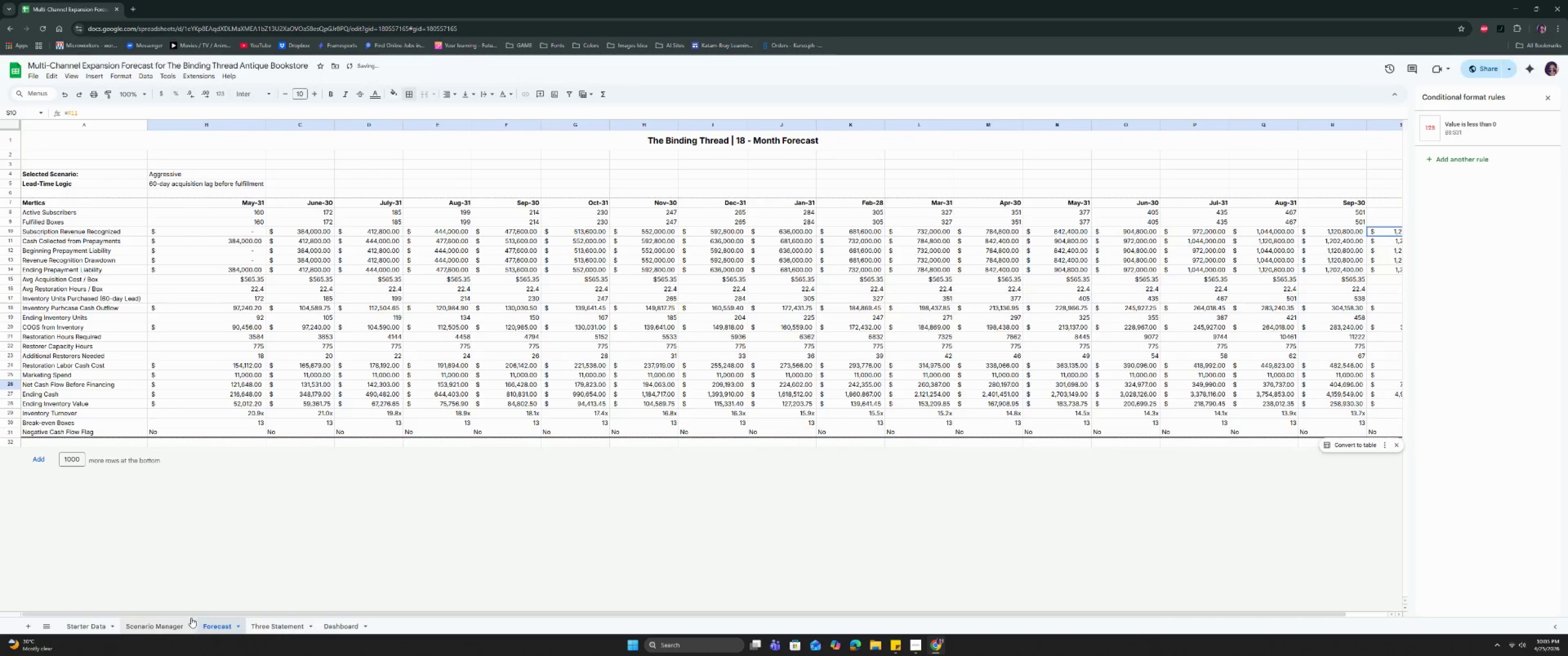 
left_click([191, 618])
 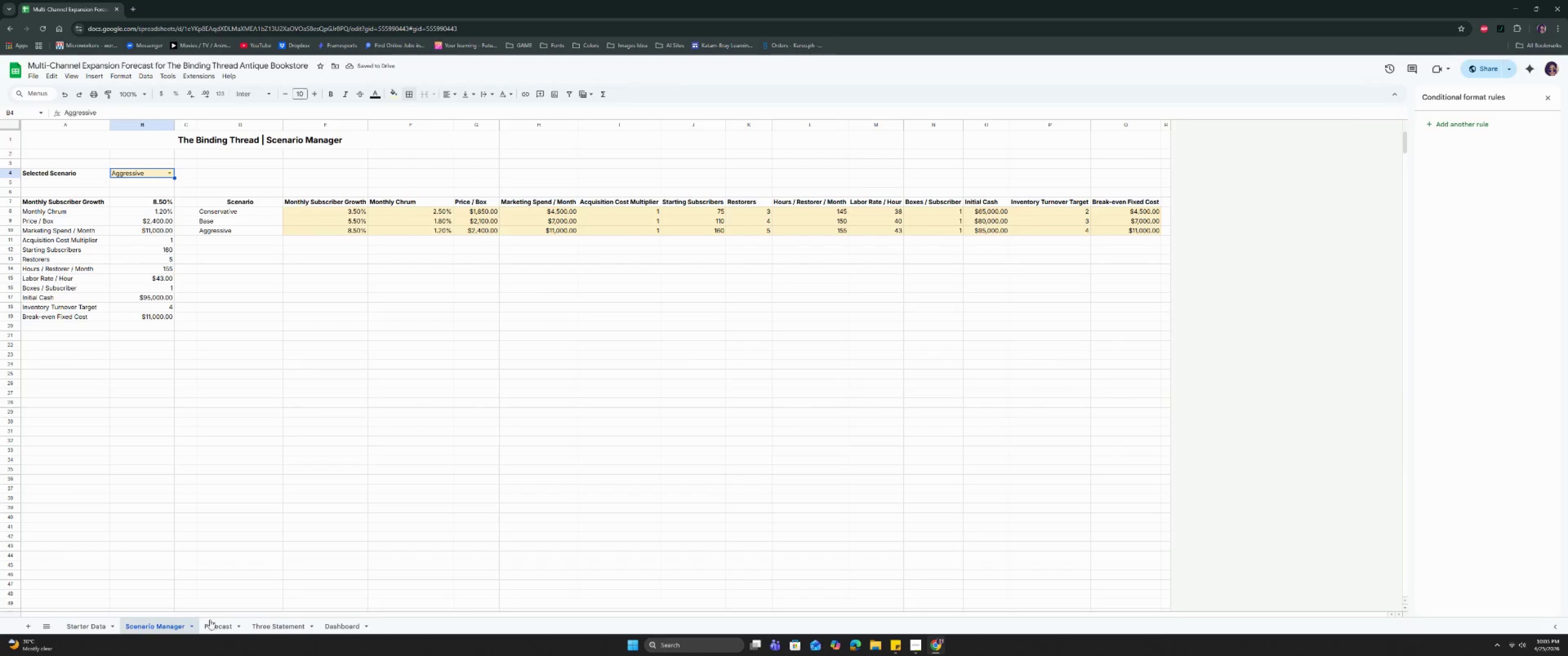 
left_click([217, 621])
 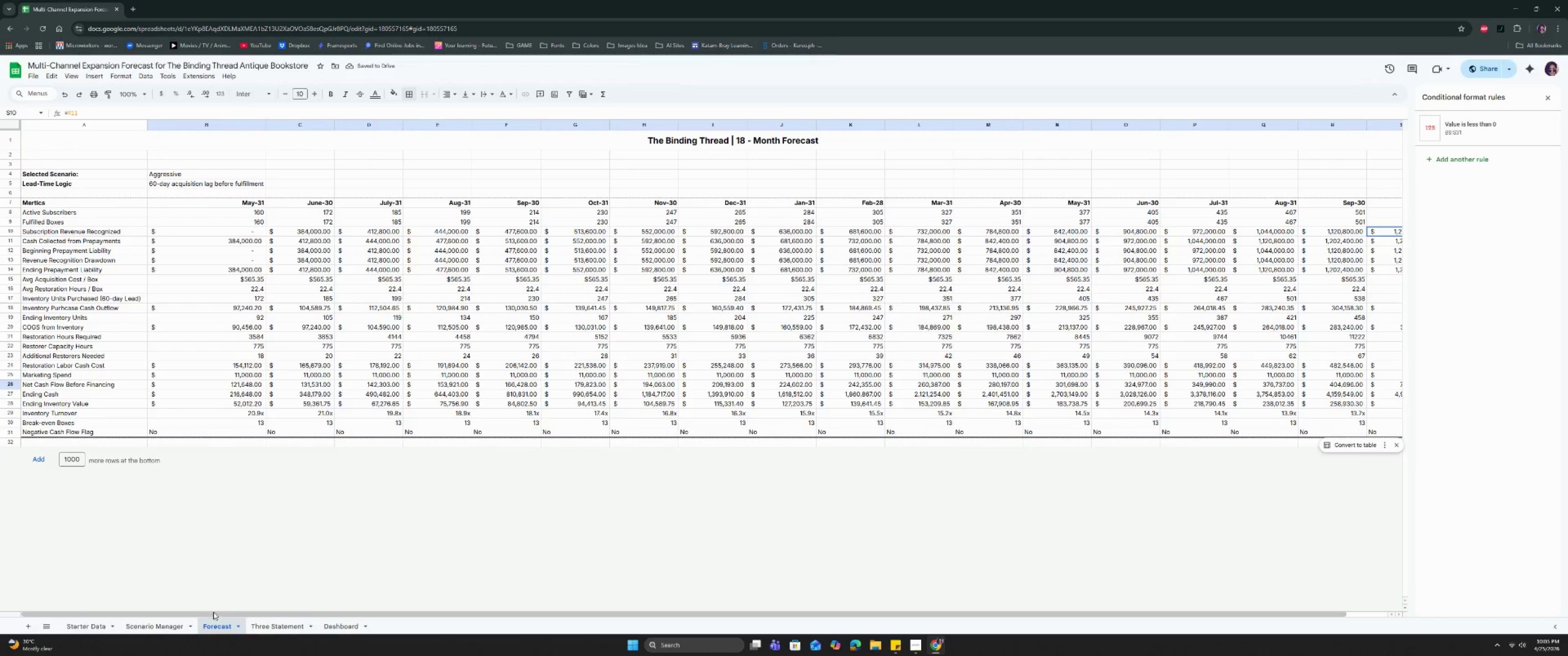 
left_click_drag(start_coordinate=[213, 612], to_coordinate=[82, 630])
 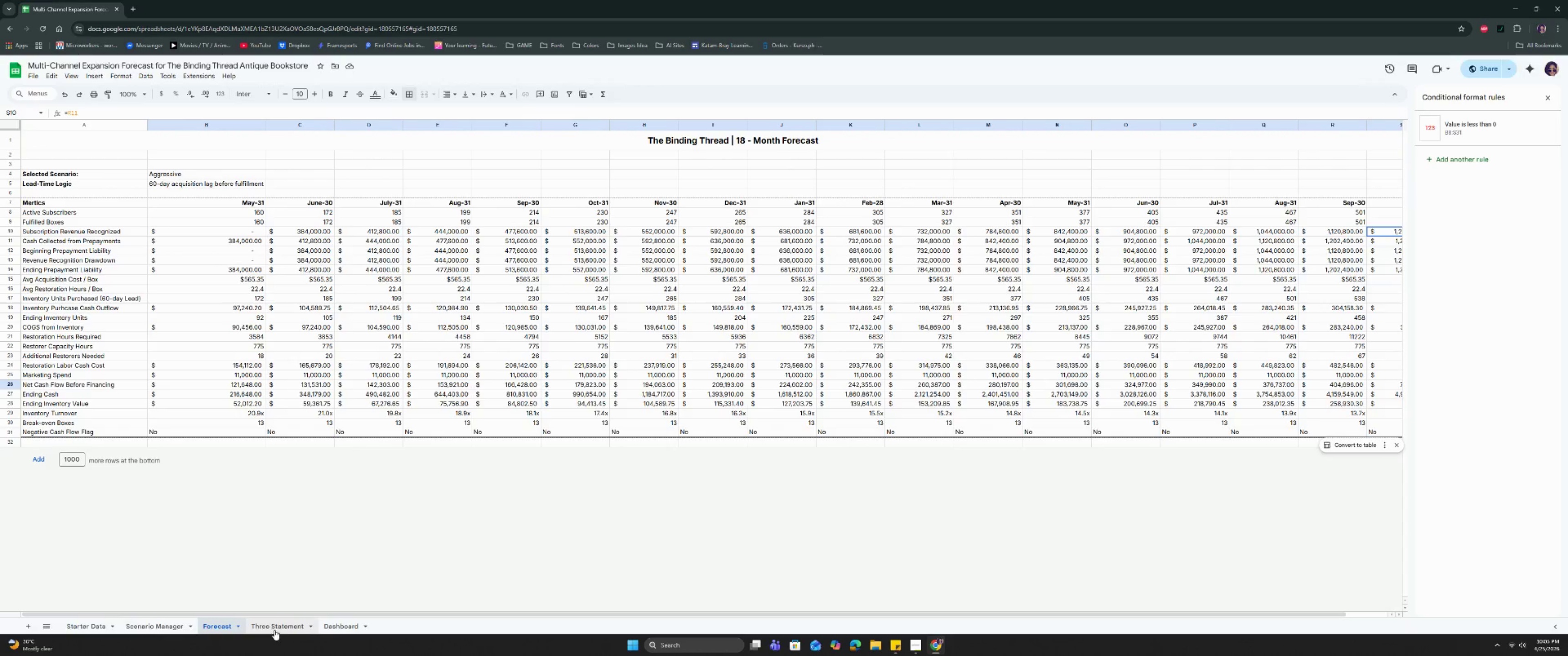 
left_click([280, 628])
 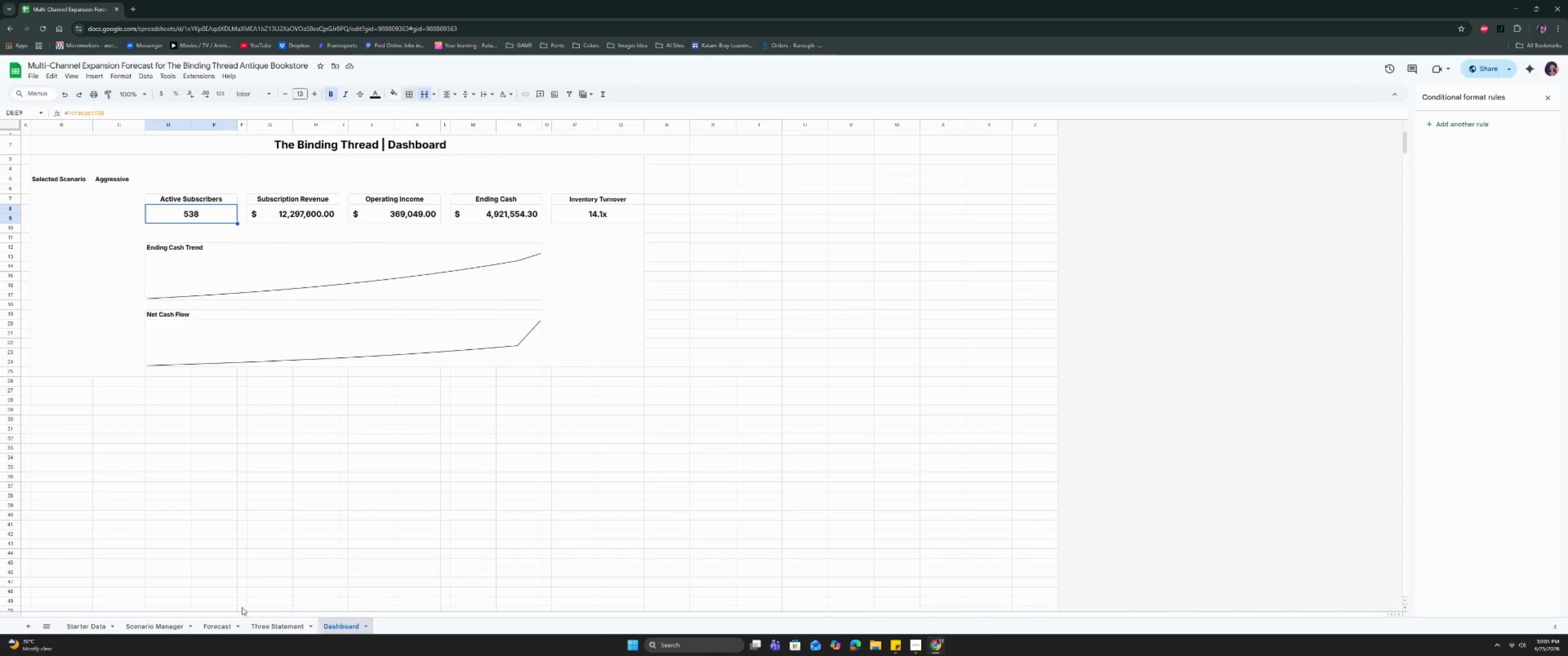 
left_click([167, 626])
 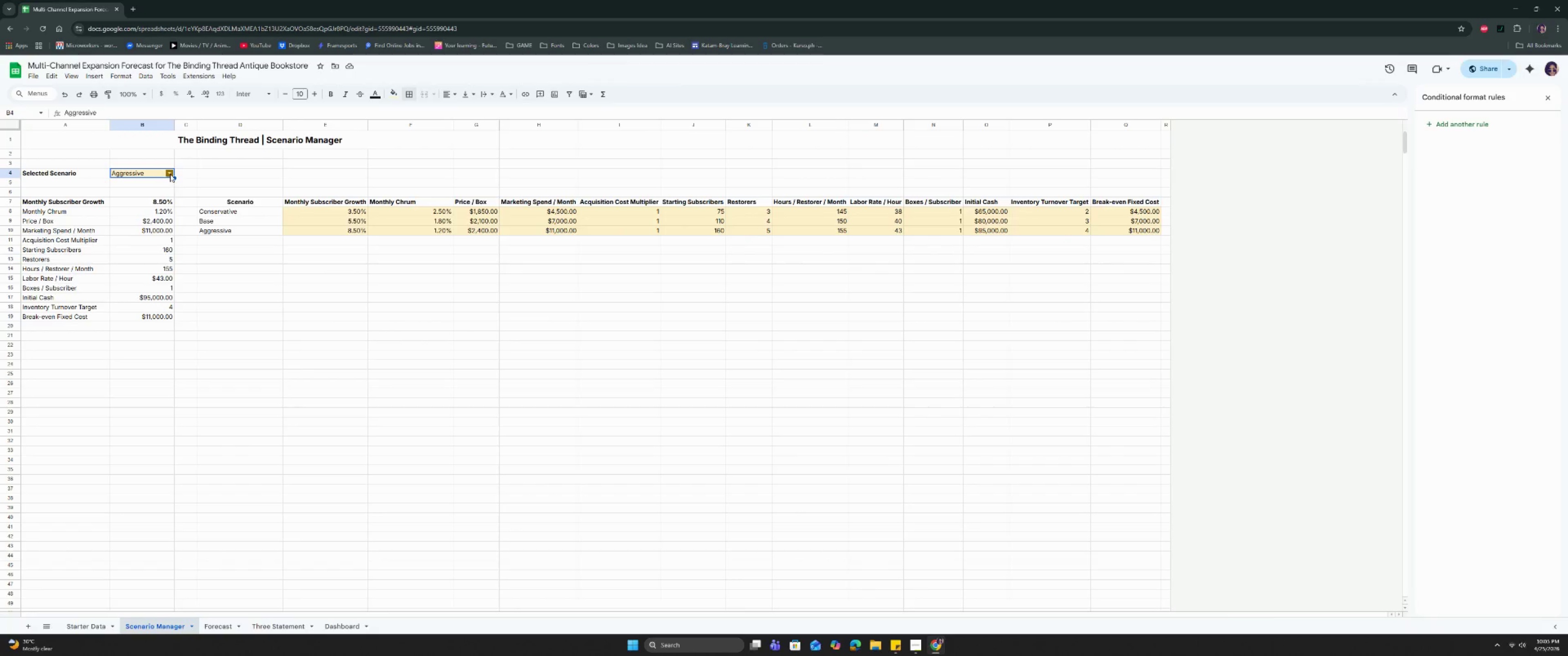 
double_click([160, 181])
 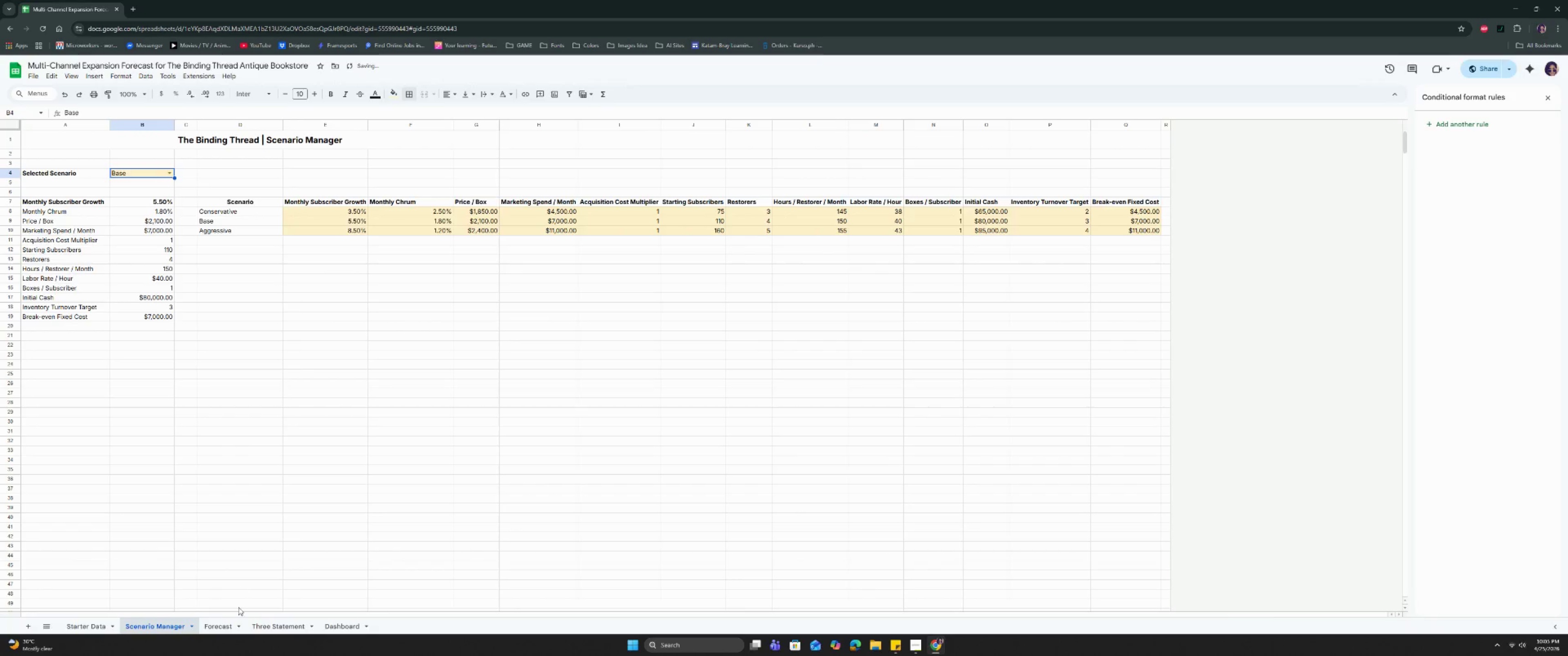 
left_click([228, 628])
 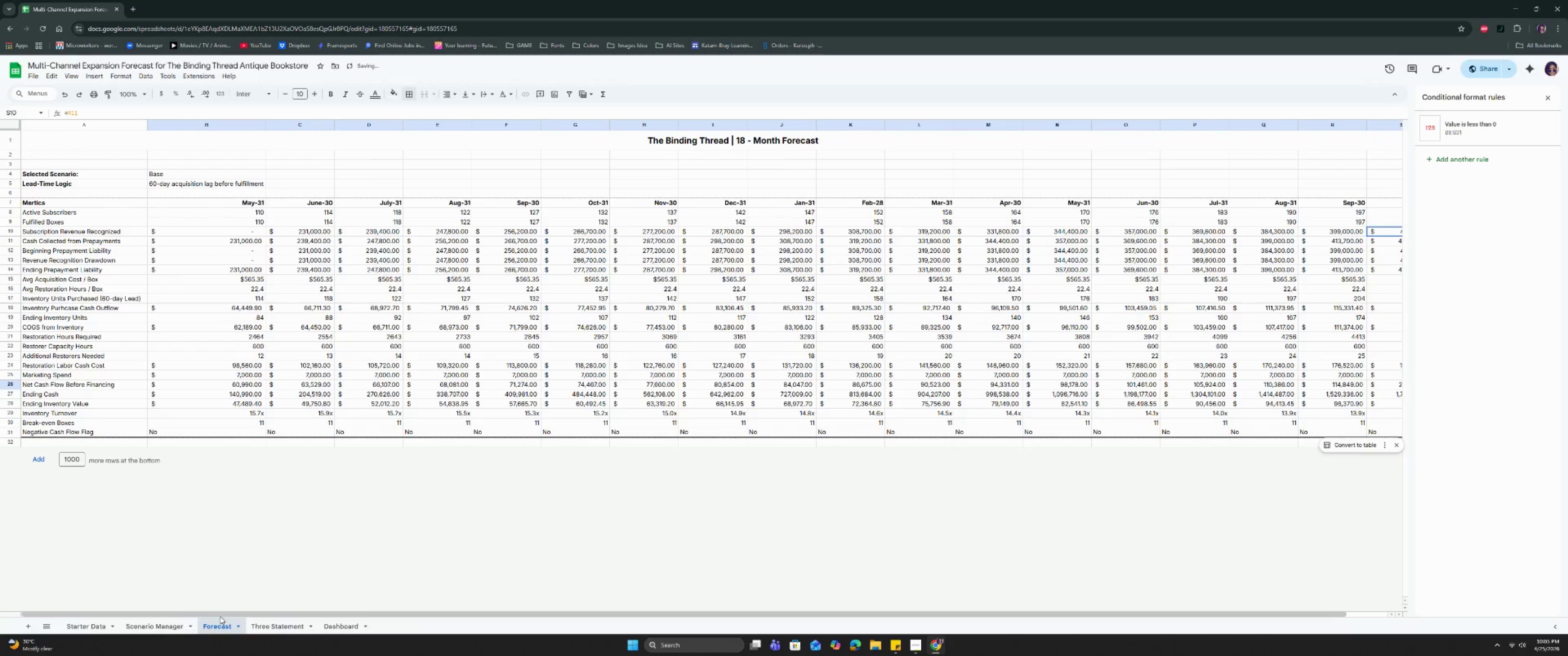 
left_click_drag(start_coordinate=[220, 616], to_coordinate=[35, 612])
 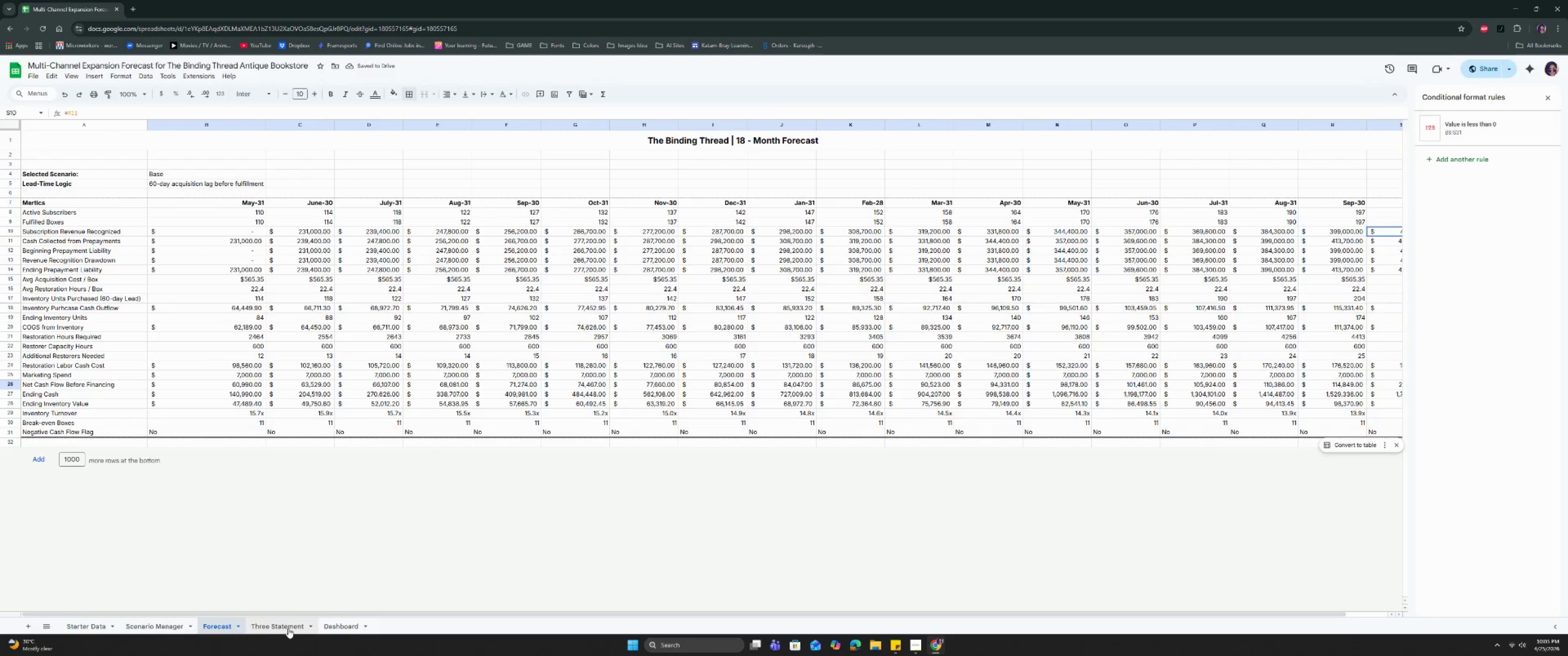 
left_click([284, 626])
 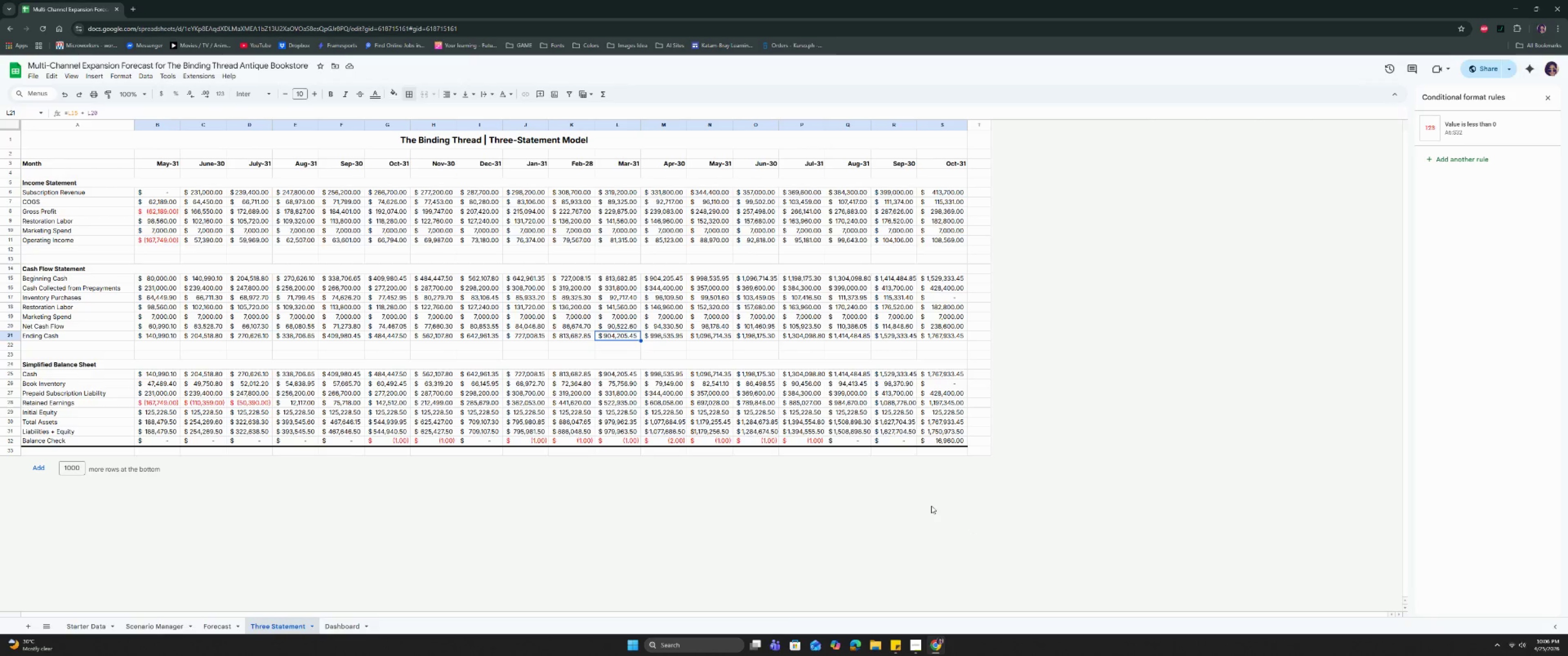 
wait(59.04)
 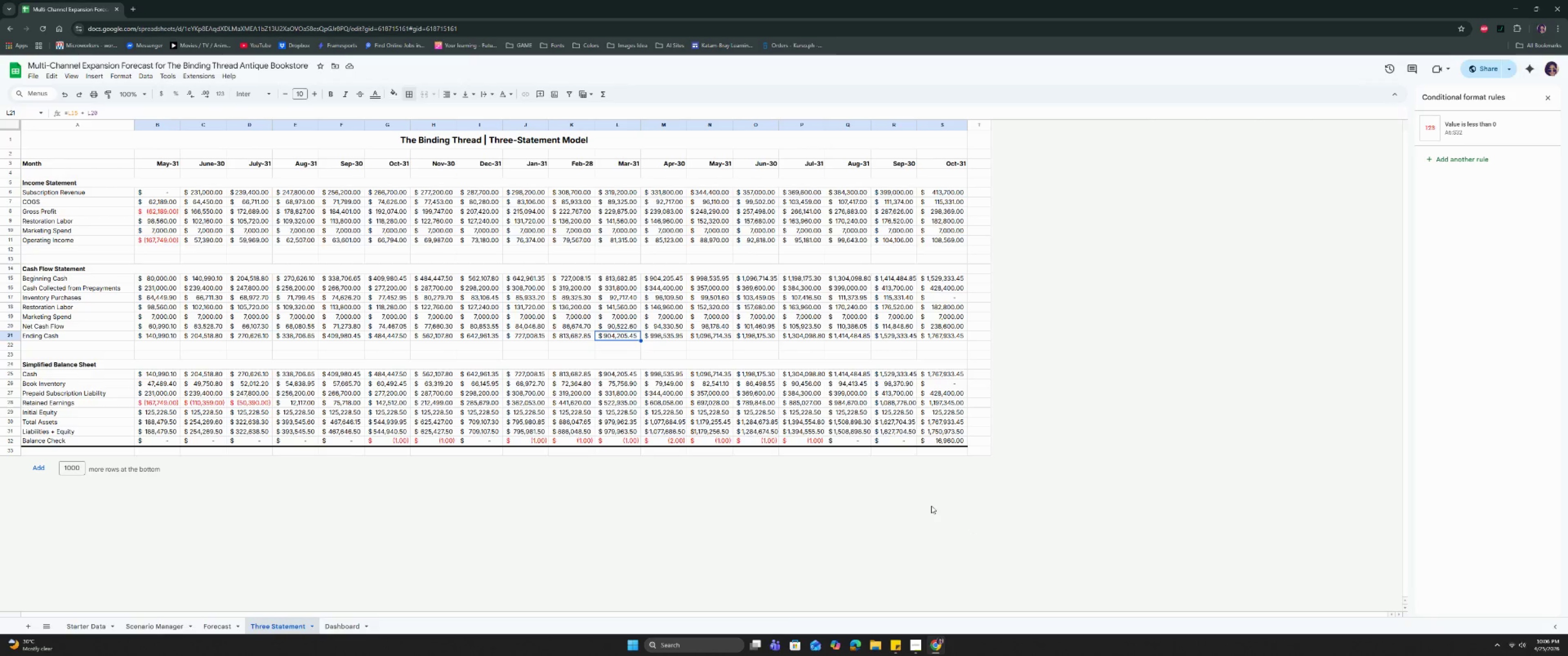 
left_click([160, 621])
 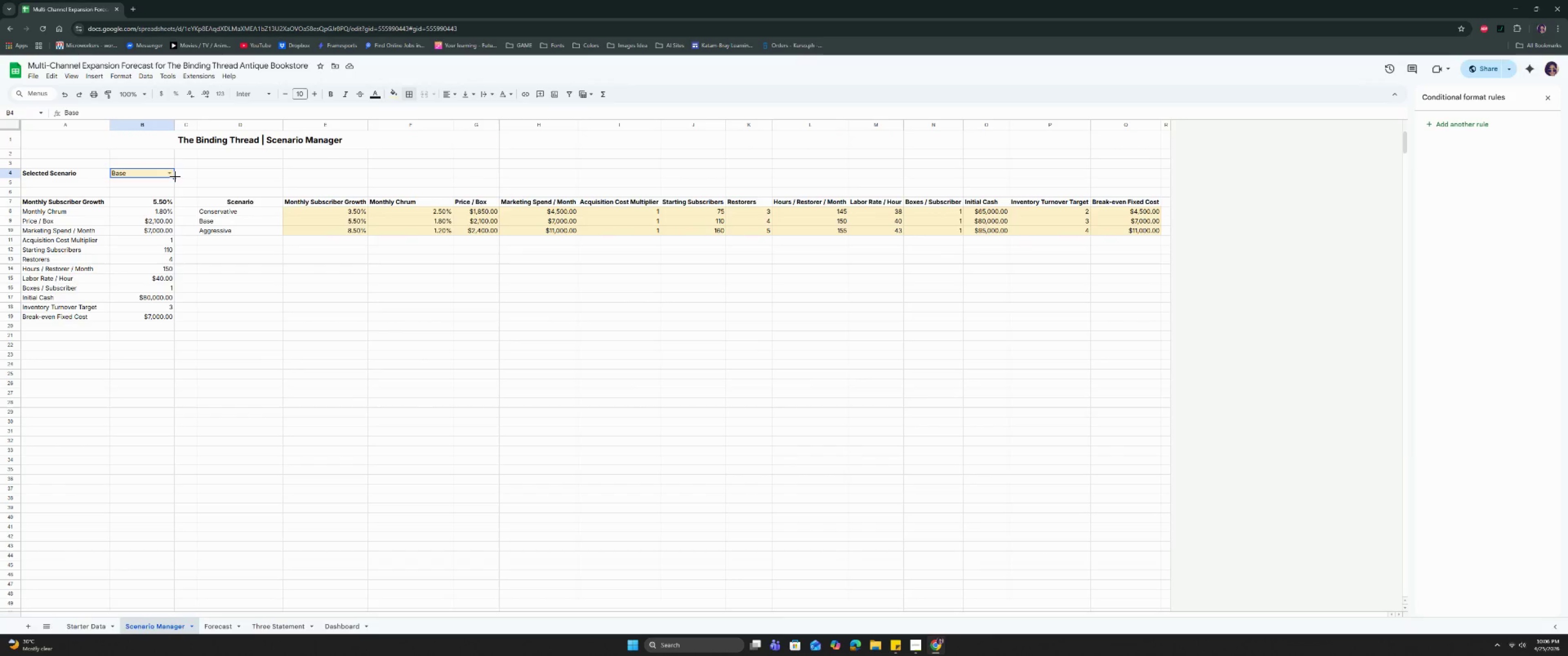 
left_click([171, 173])
 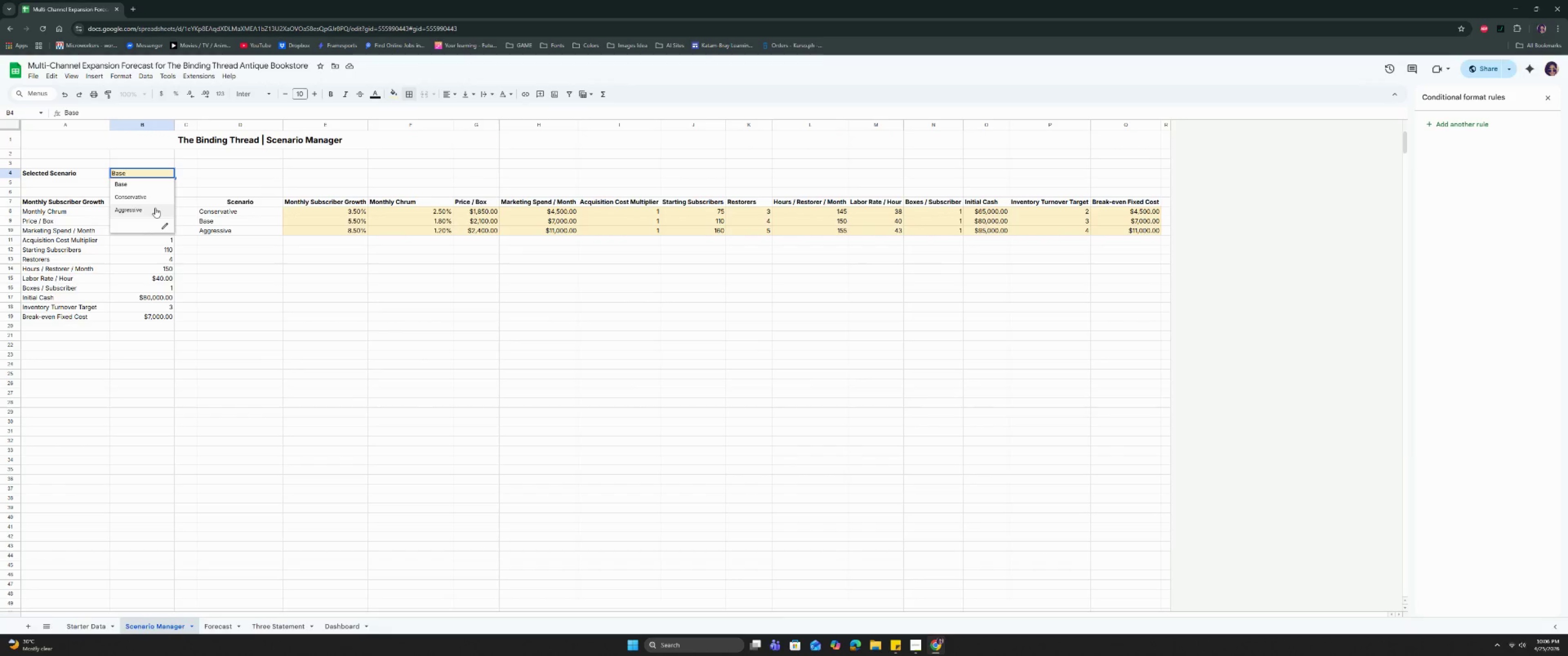 
left_click([155, 208])
 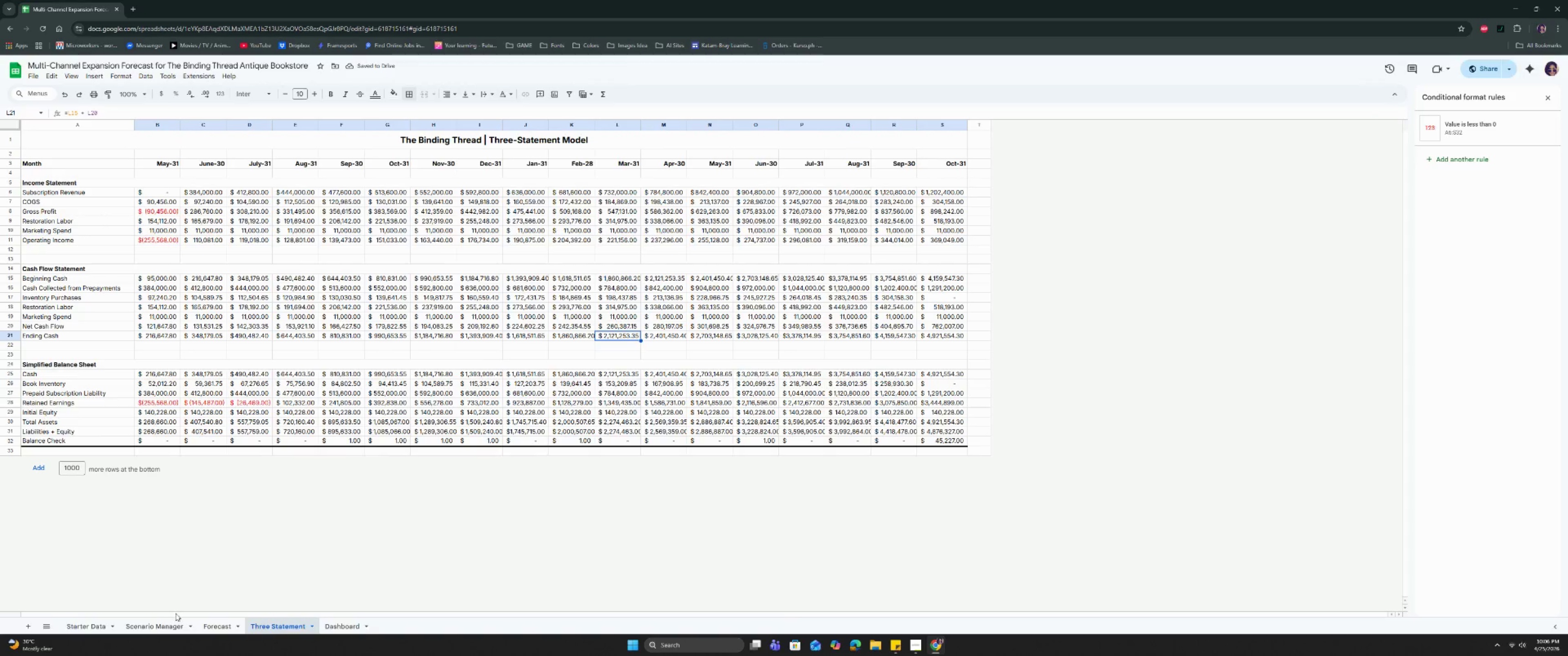 
wait(5.56)
 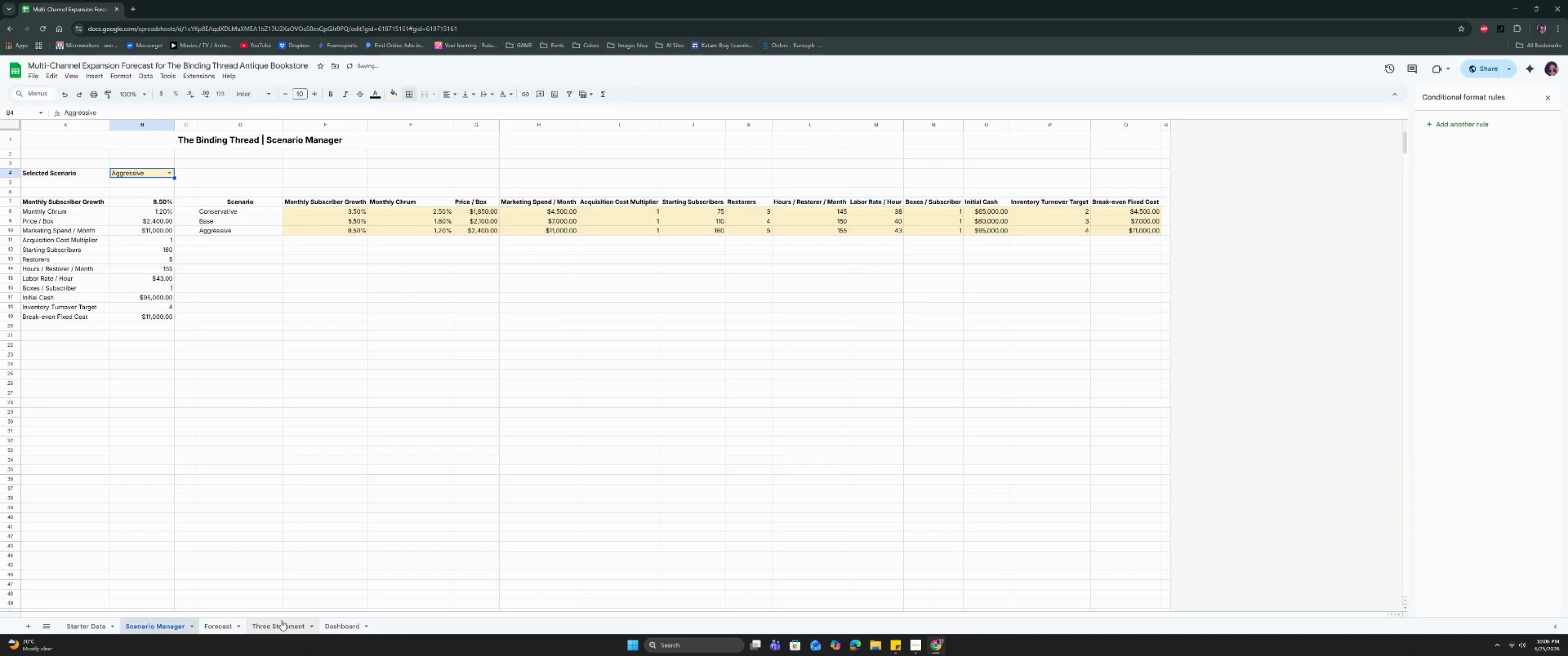 
left_click([327, 623])
 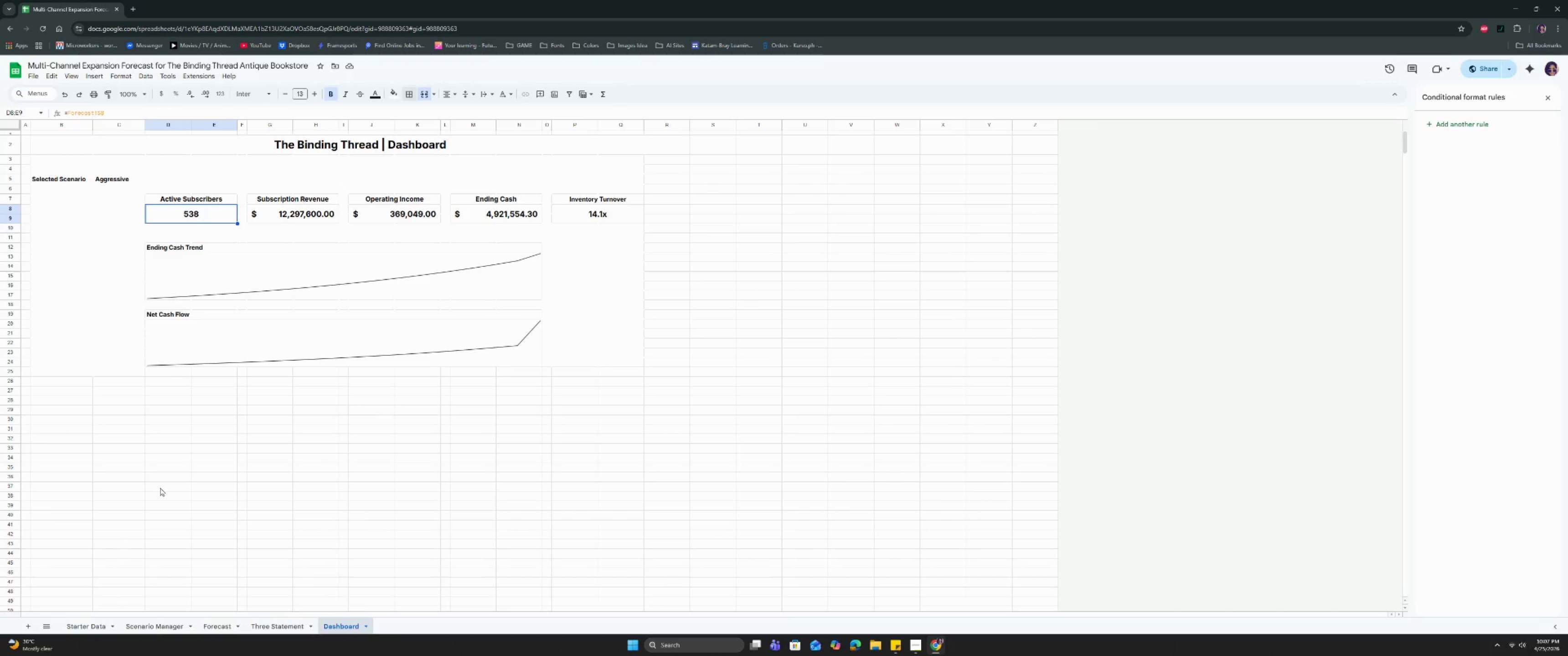 
wait(50.87)
 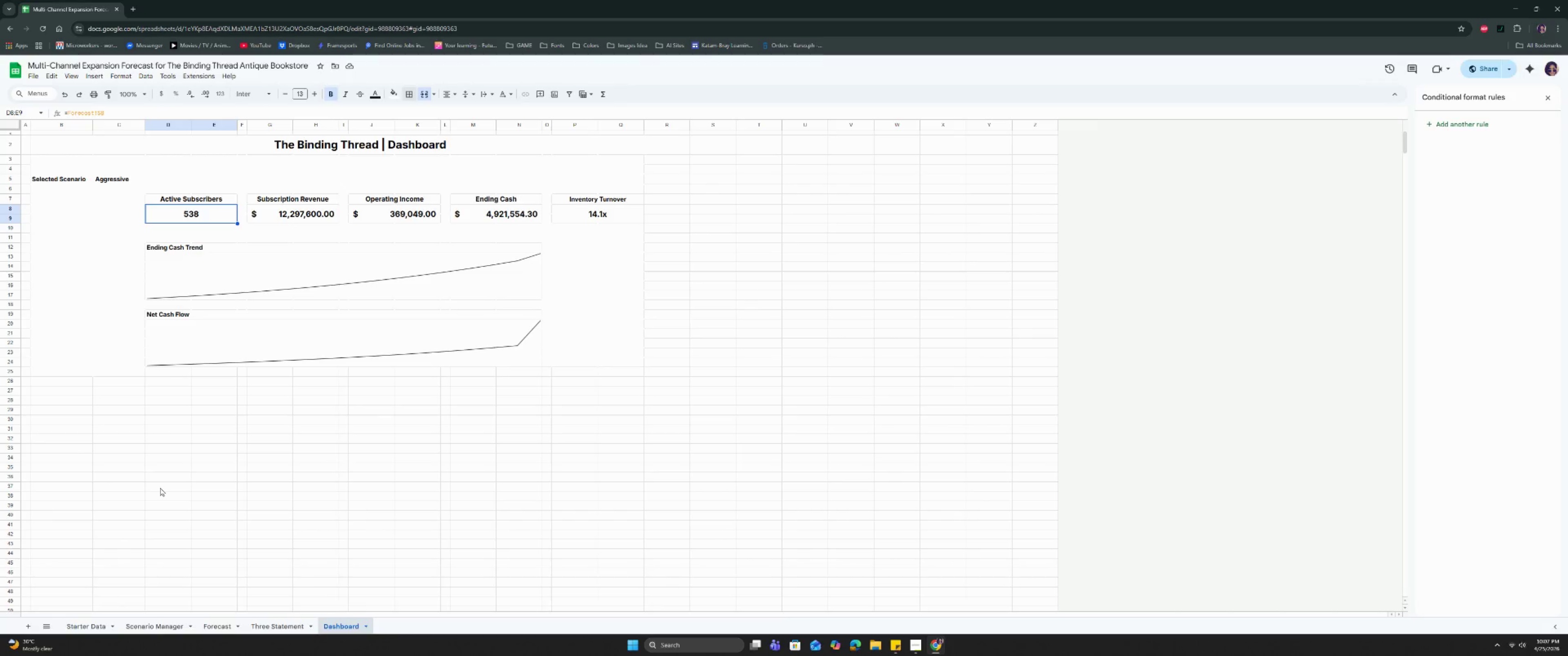 
left_click([188, 403])
 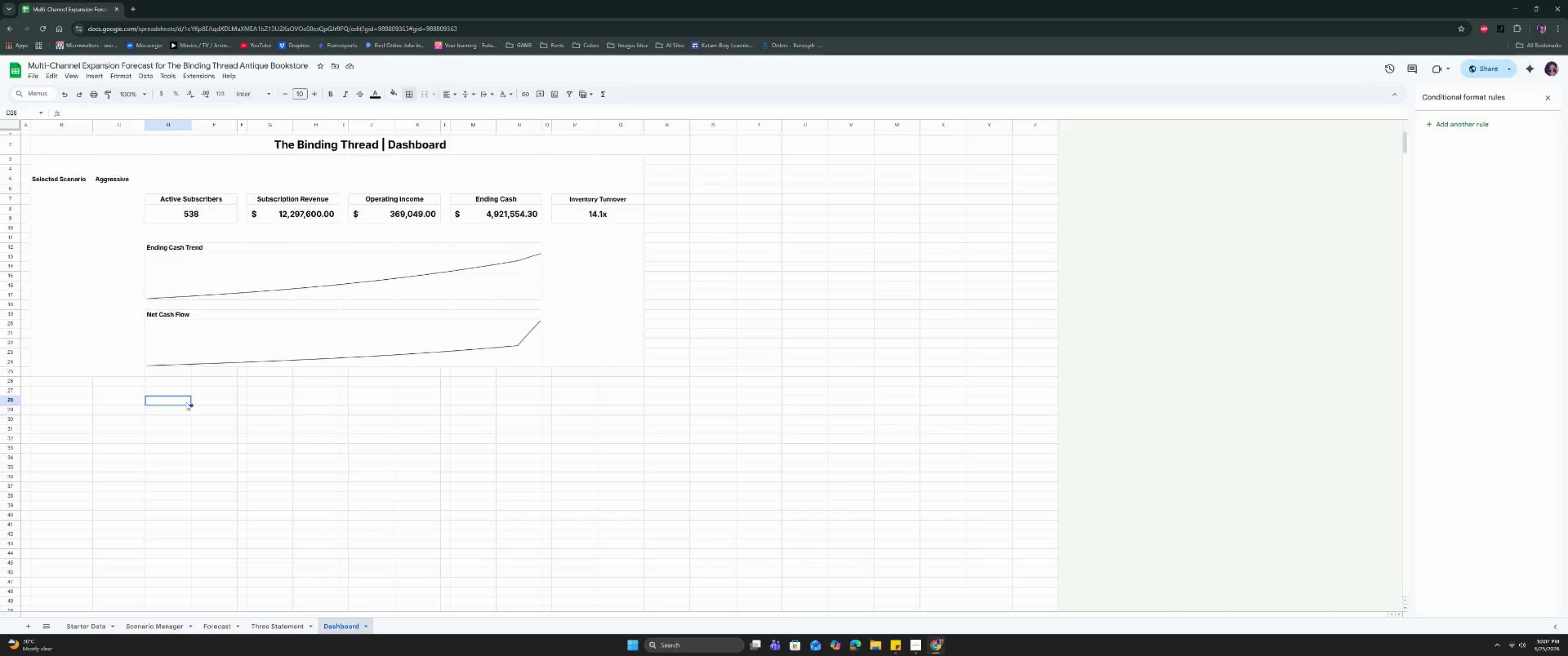 
left_click([132, 402])
 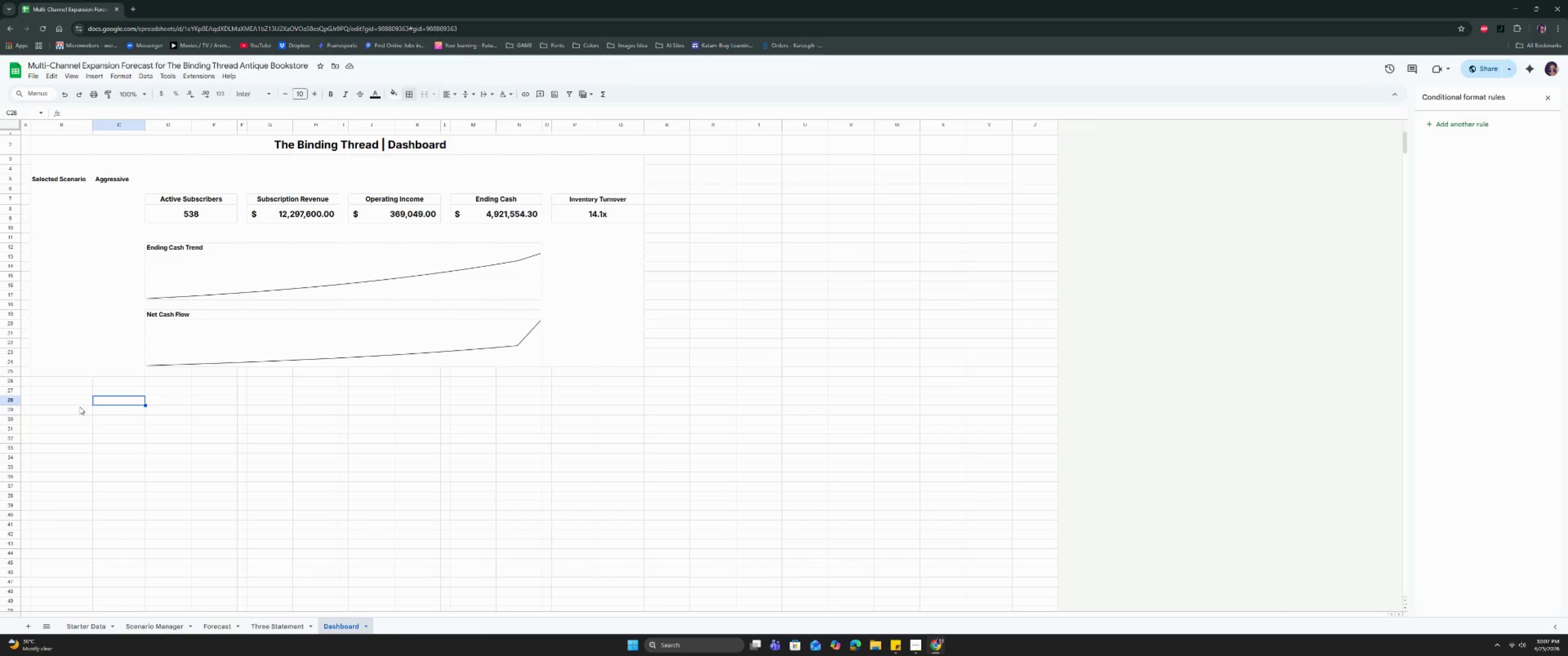 
left_click([77, 404])
 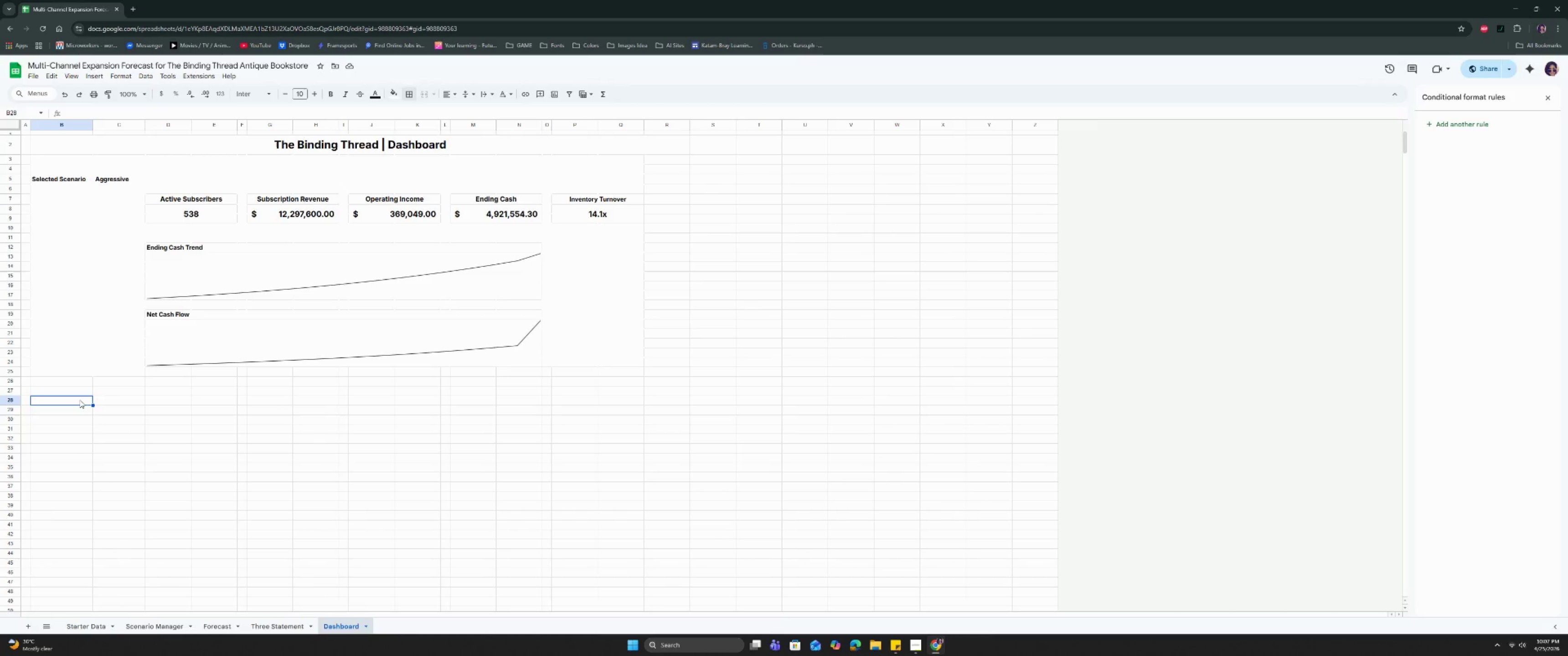 
left_click_drag(start_coordinate=[80, 400], to_coordinate=[182, 402])
 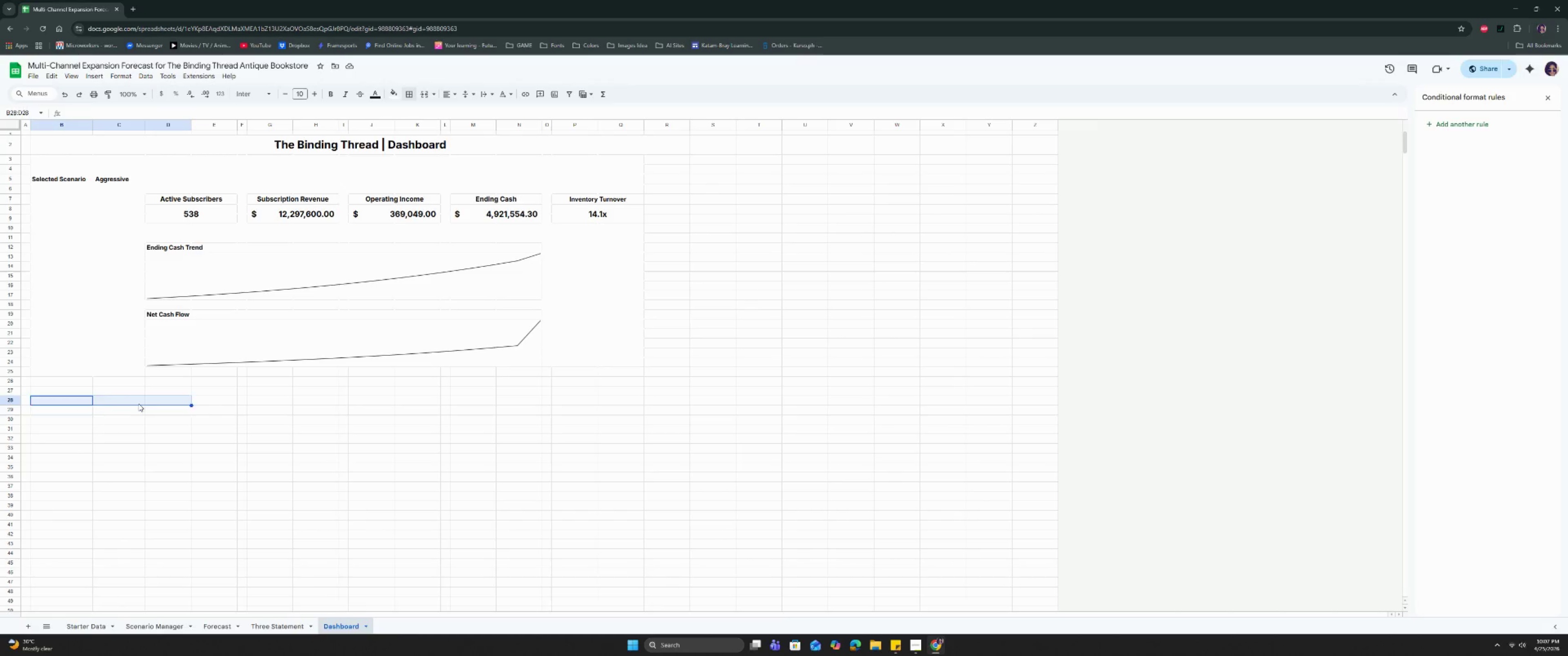 
left_click([139, 404])
 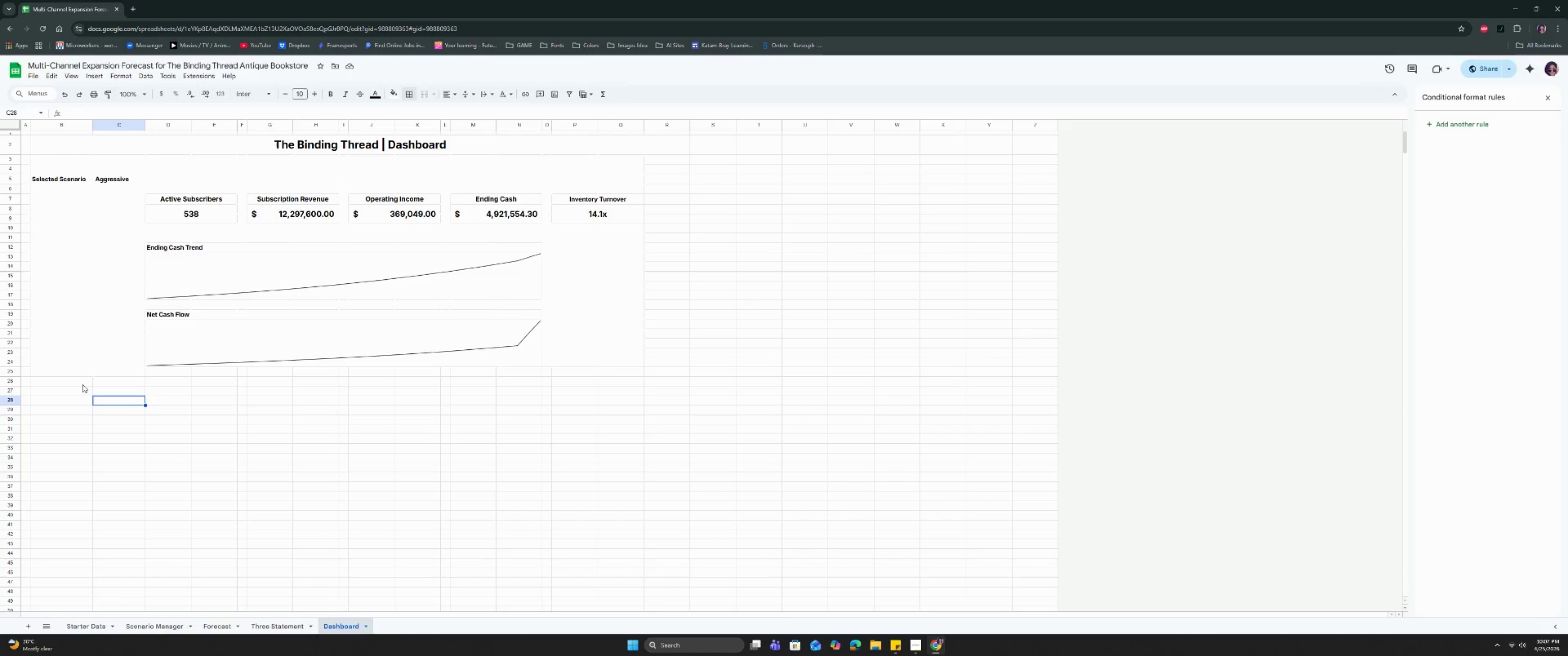 
wait(22.11)
 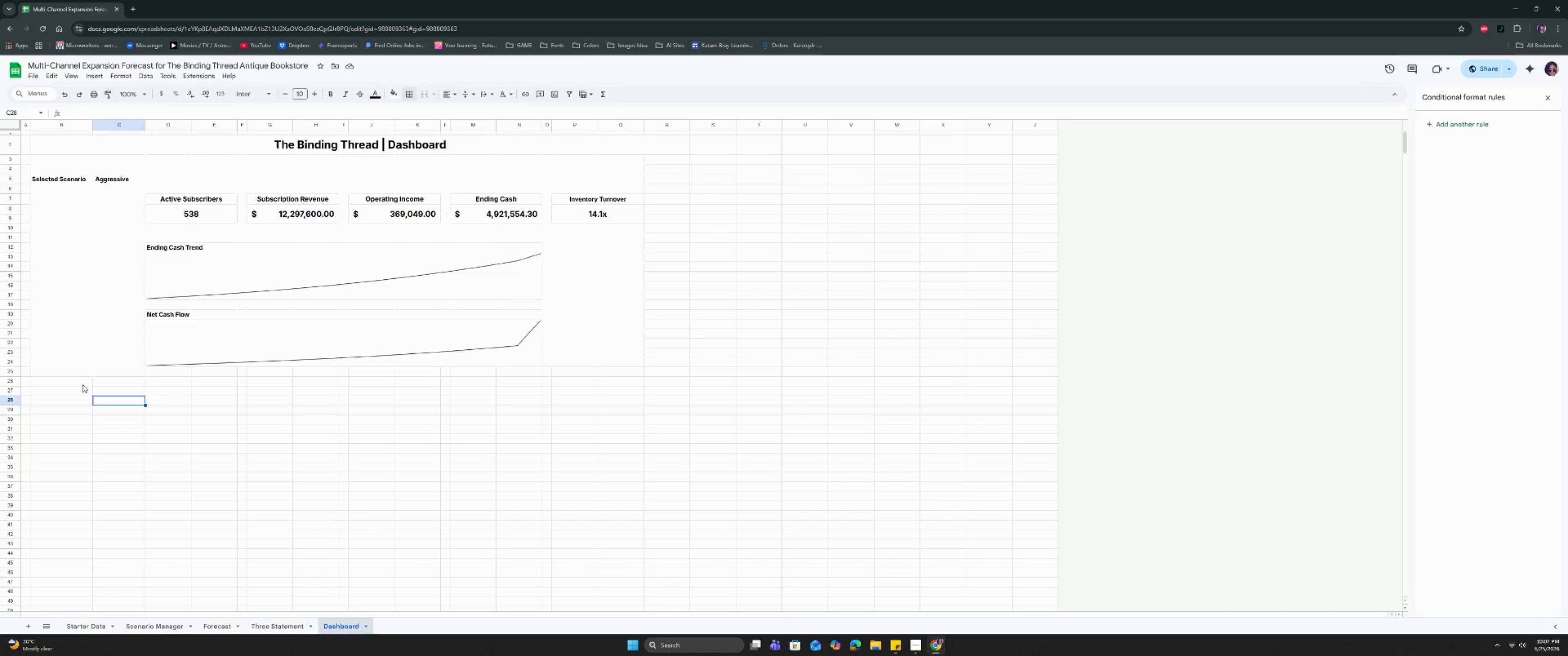 
left_click([84, 395])
 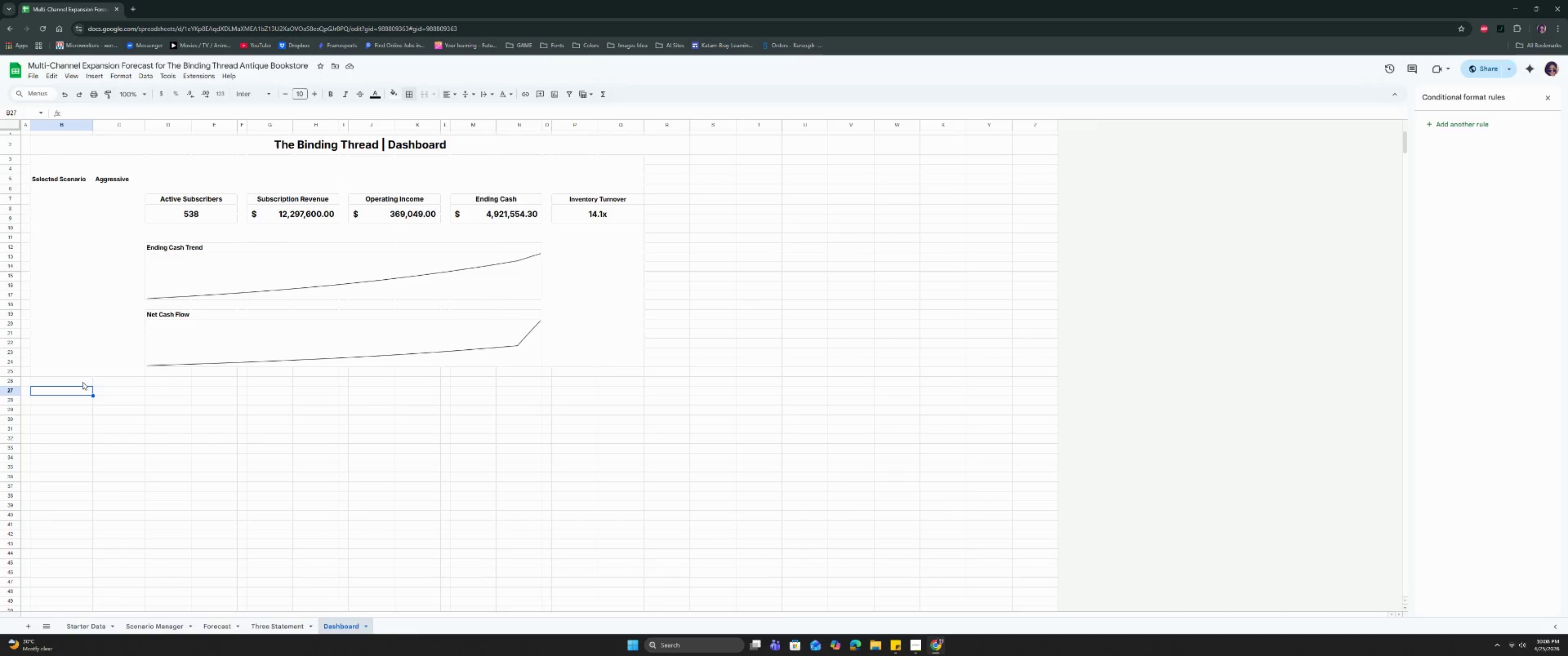 
wait(5.3)
 